 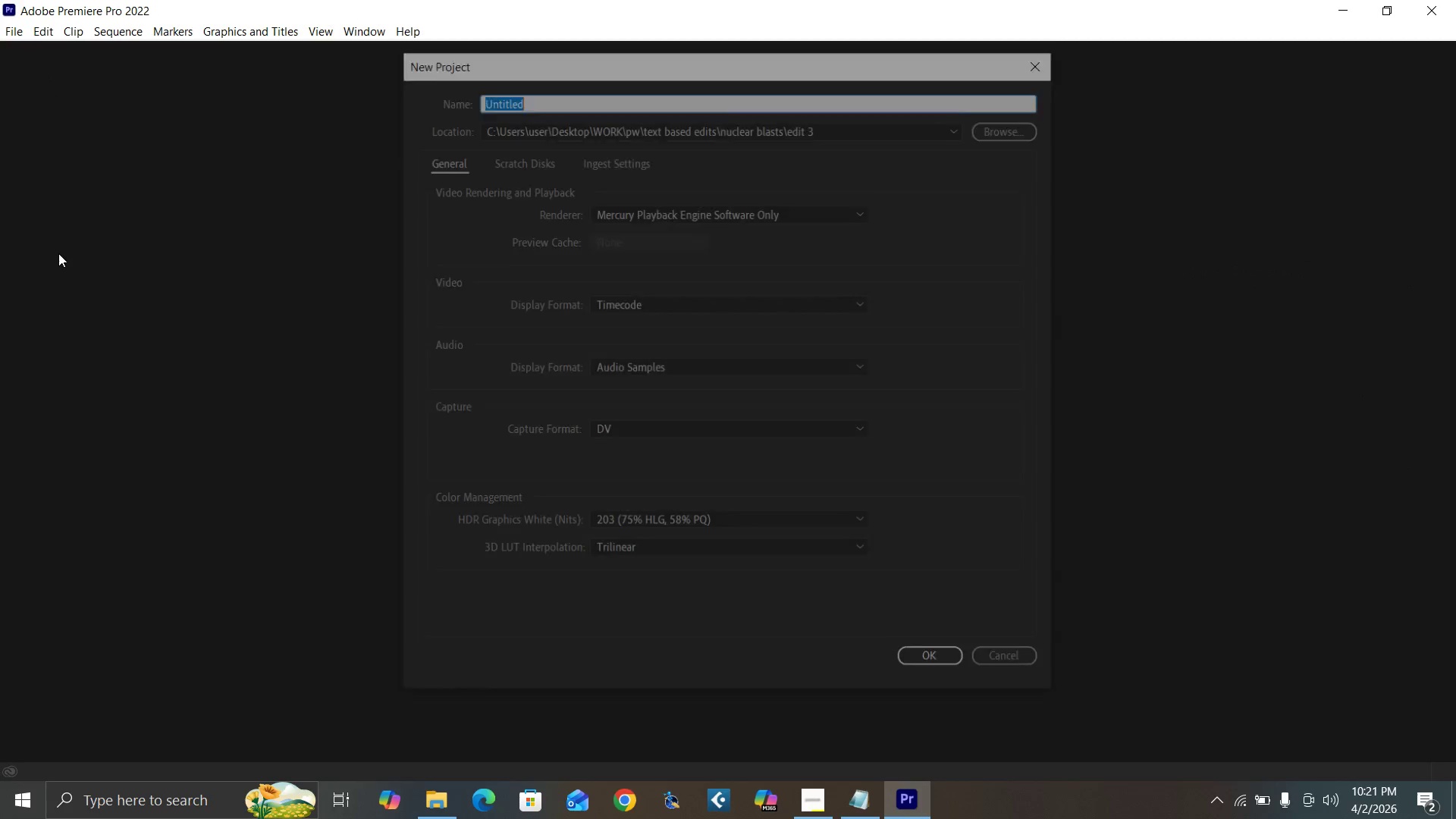 
left_click([545, 103])
 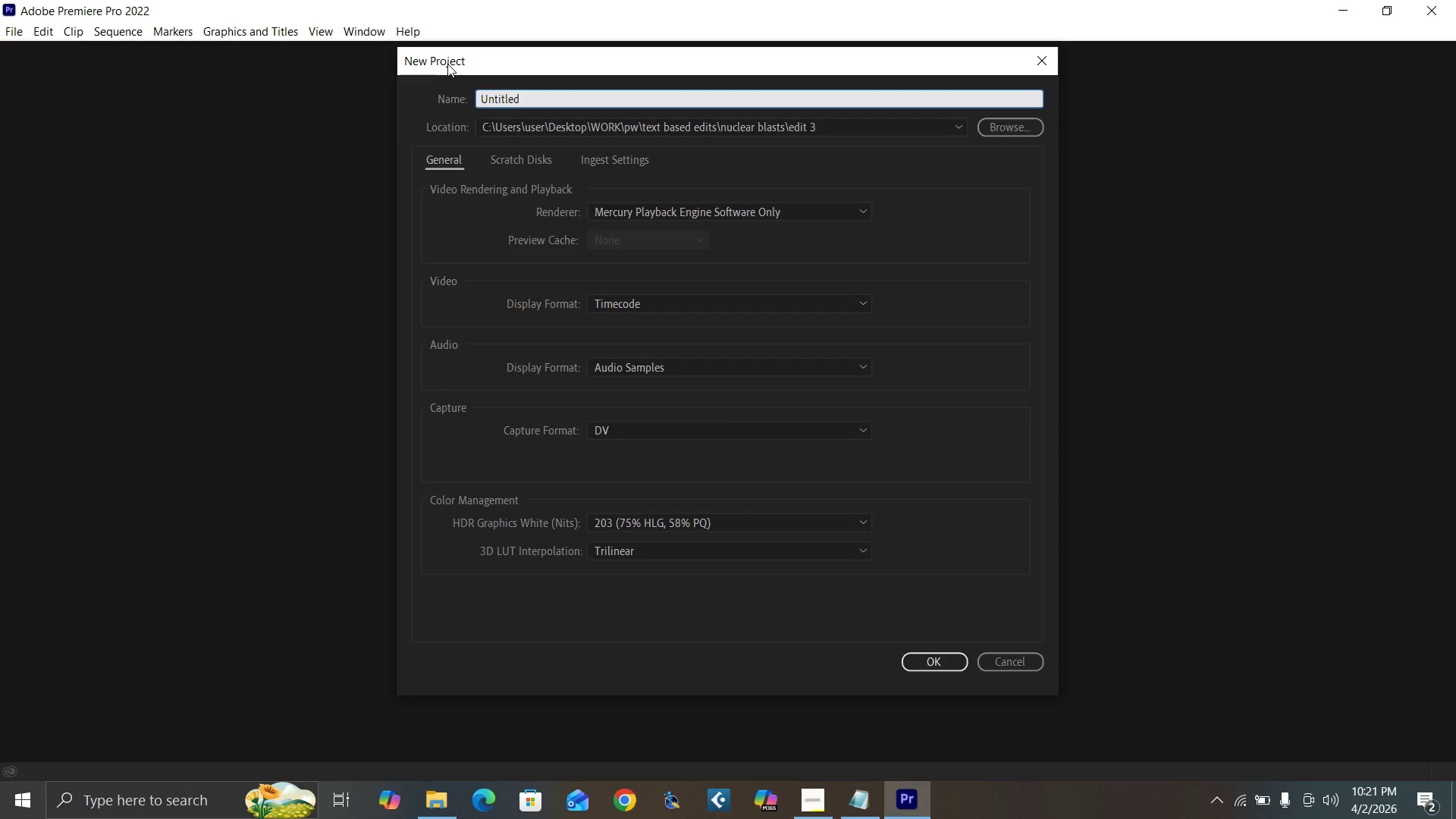 
hold_key(key=Backspace, duration=1.02)
 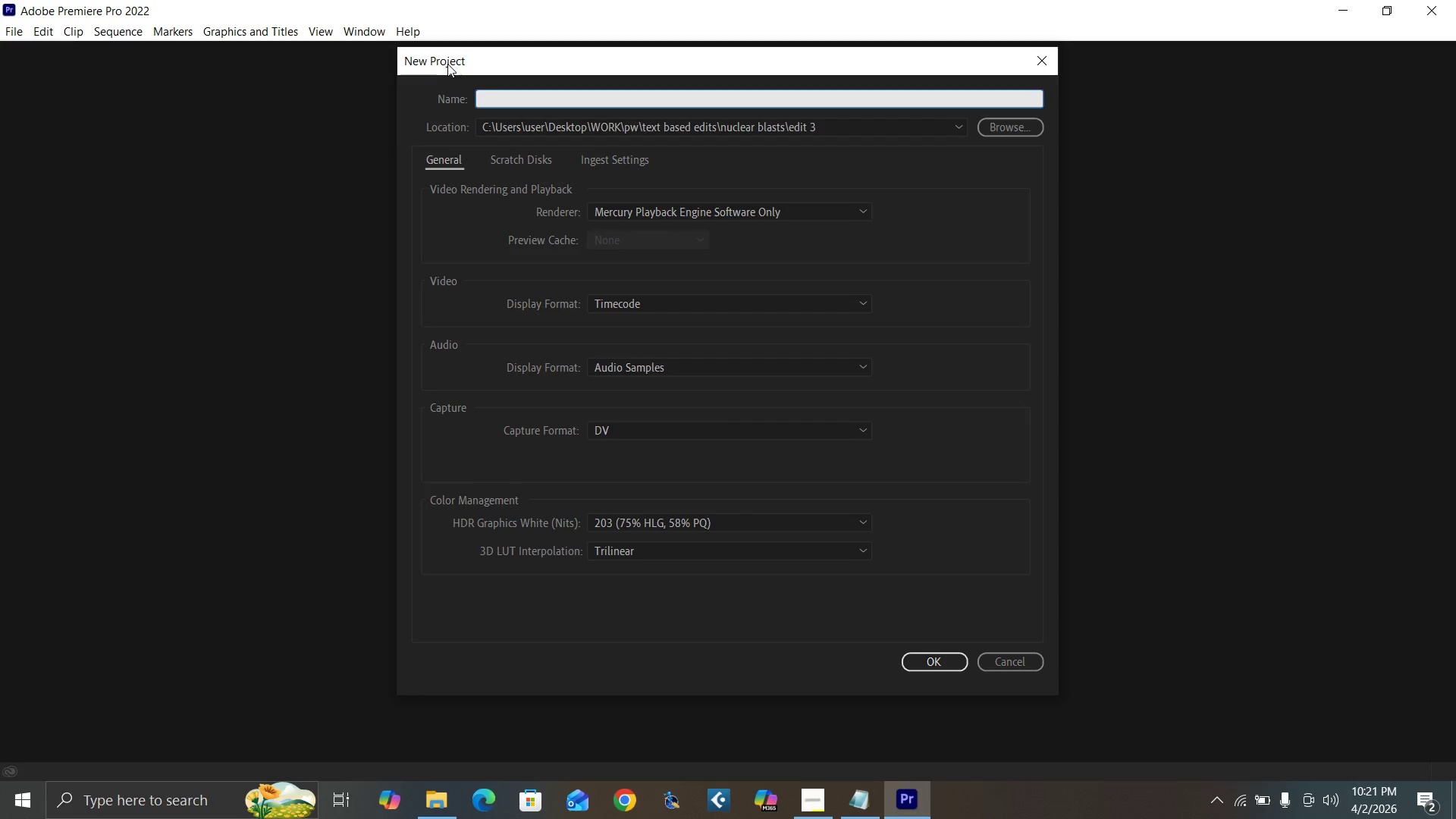 
type(Disciplined vs Undisciplon)
key(Backspace)
key(Backspace)
type(ined)
 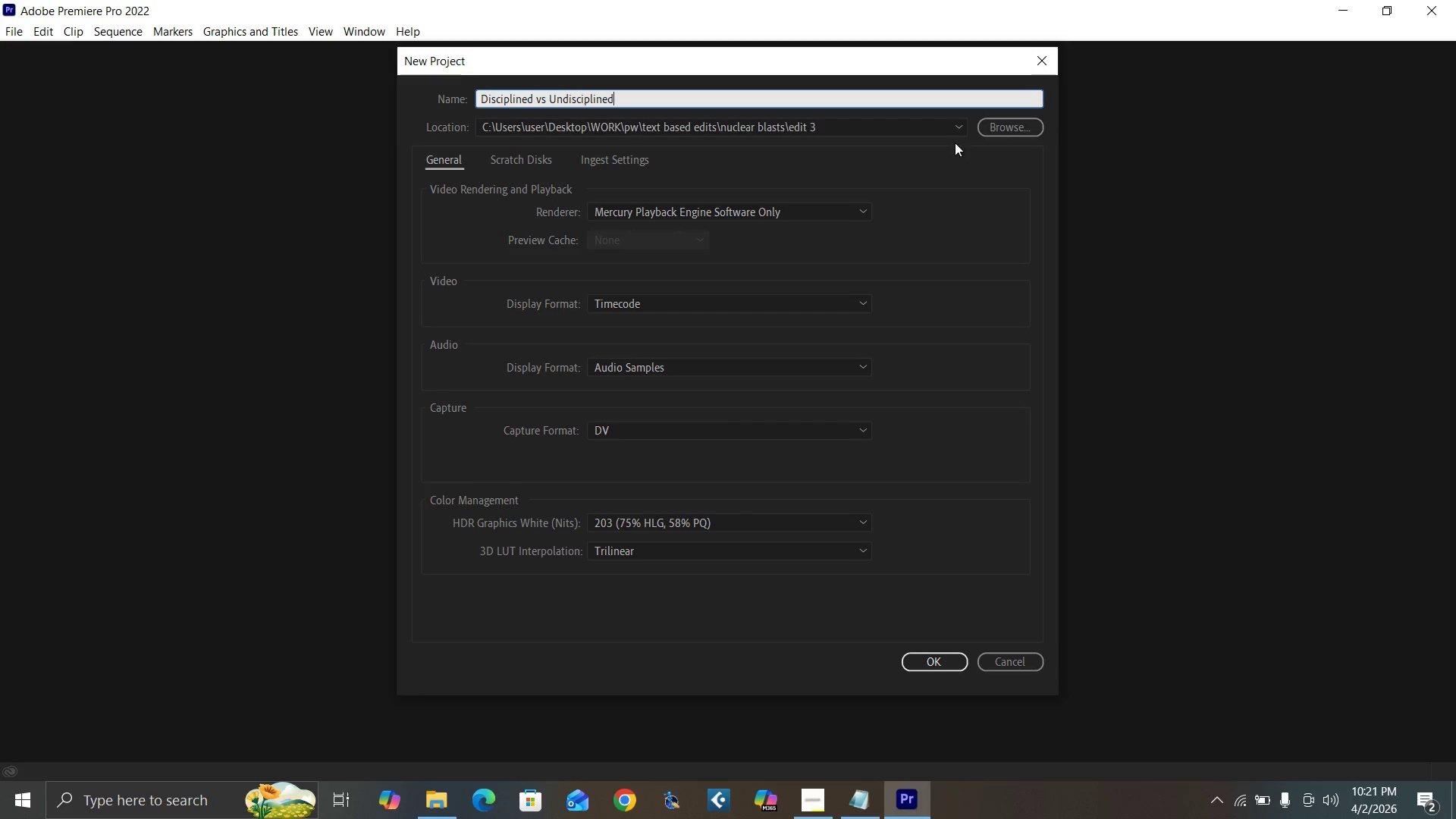 
left_click([1006, 132])
 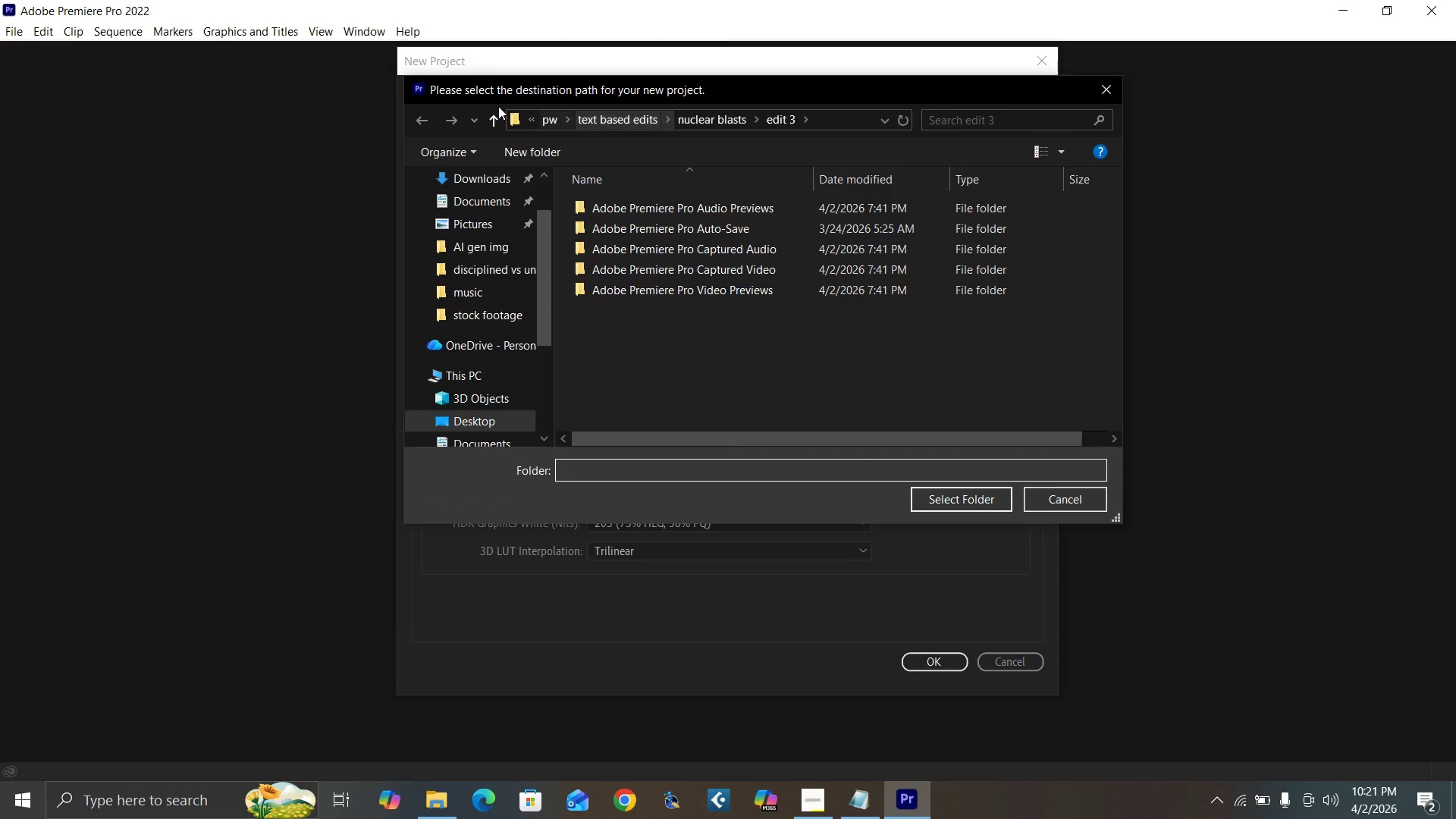 
left_click([497, 117])
 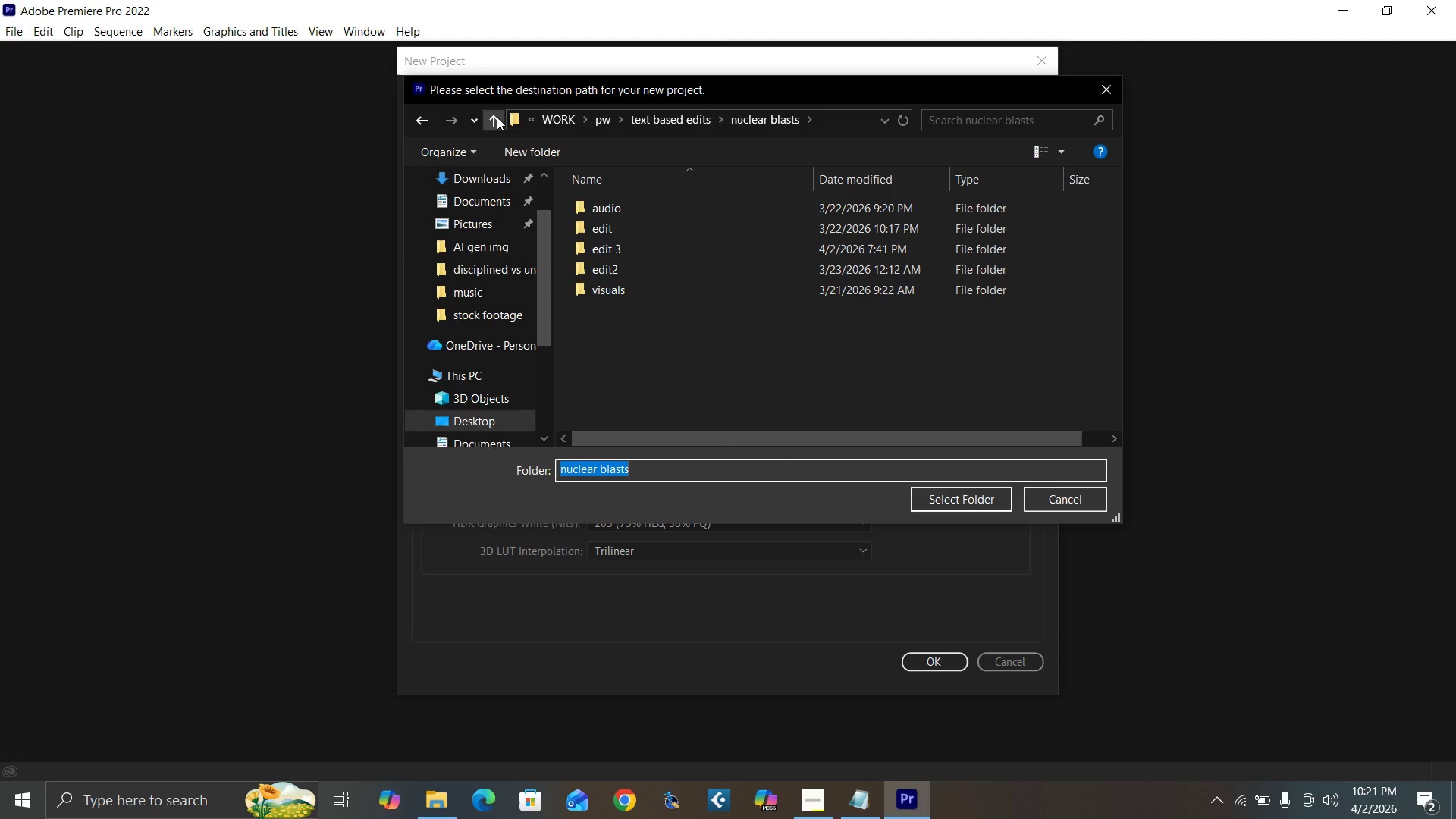 
left_click([497, 117])
 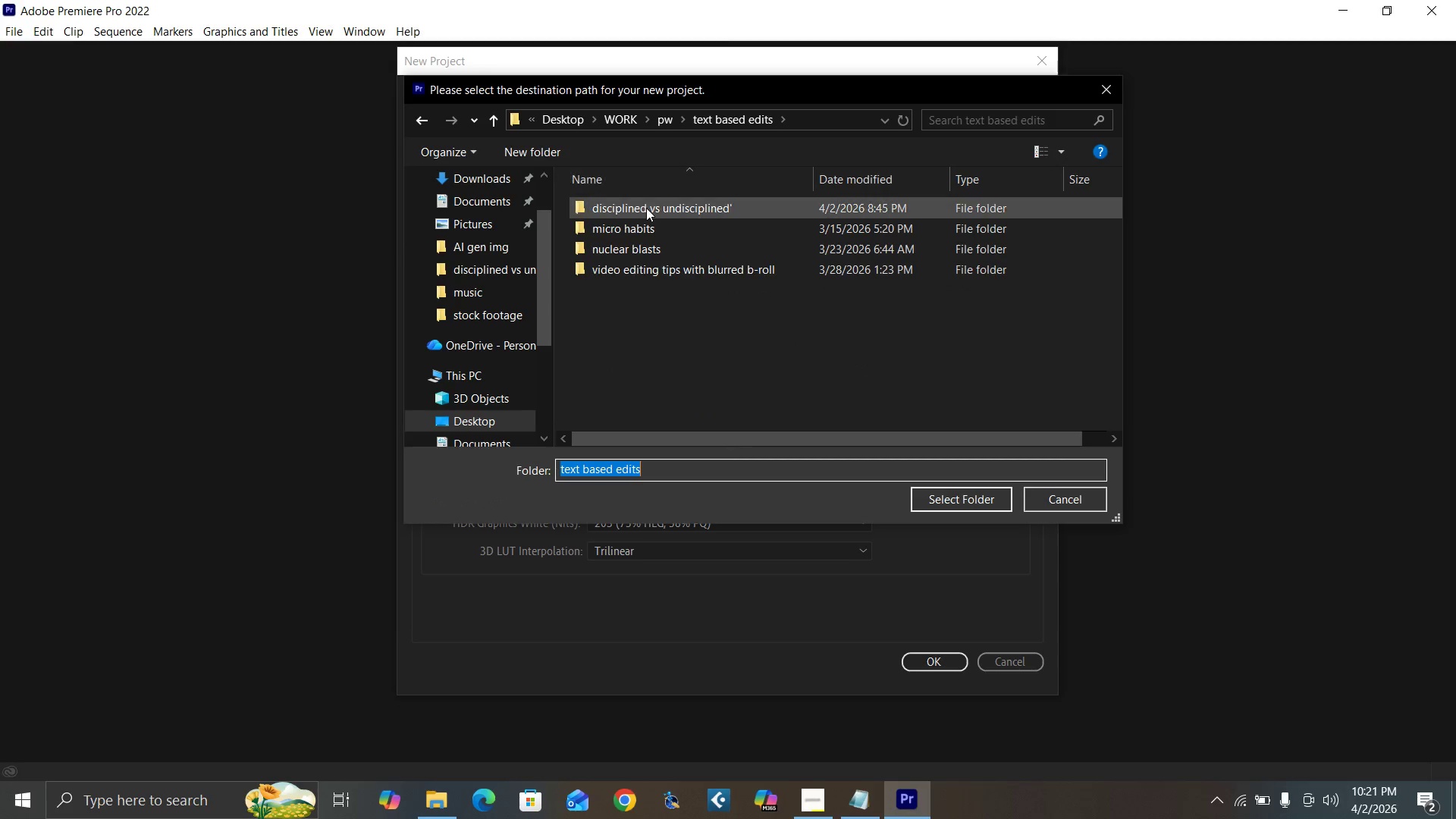 
double_click([647, 209])
 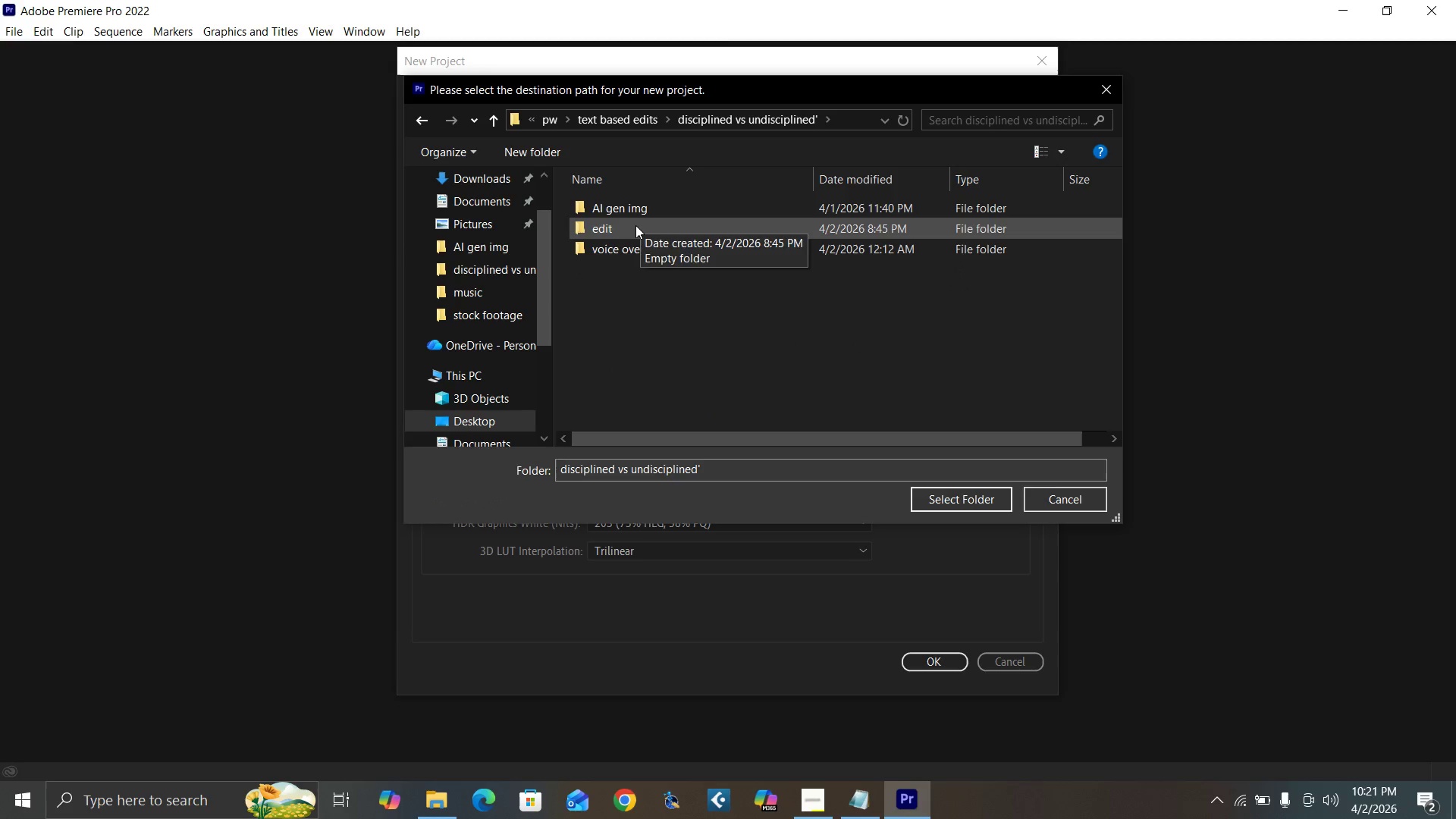 
double_click([635, 225])
 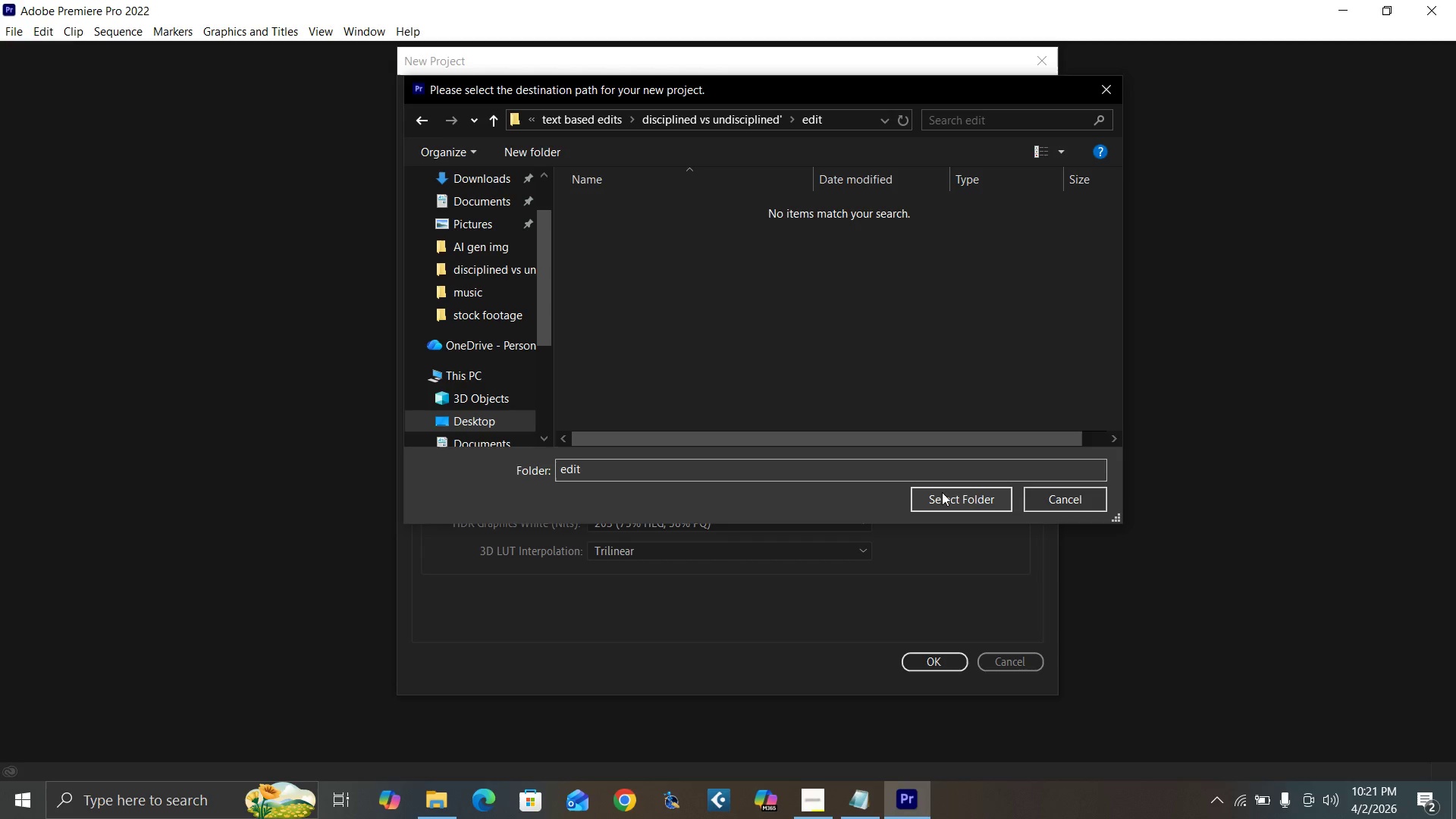 
left_click([953, 498])
 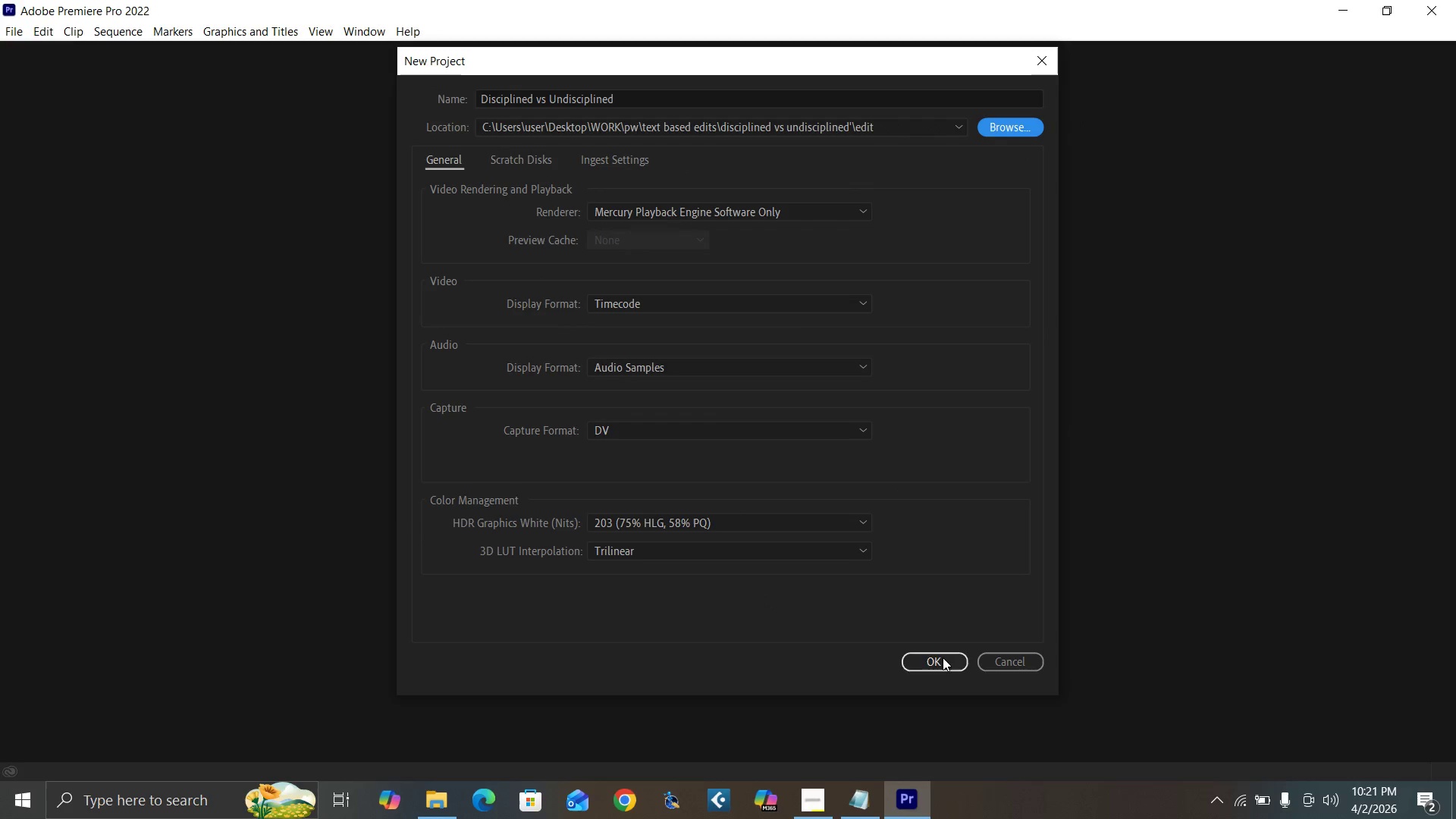 
left_click([943, 666])
 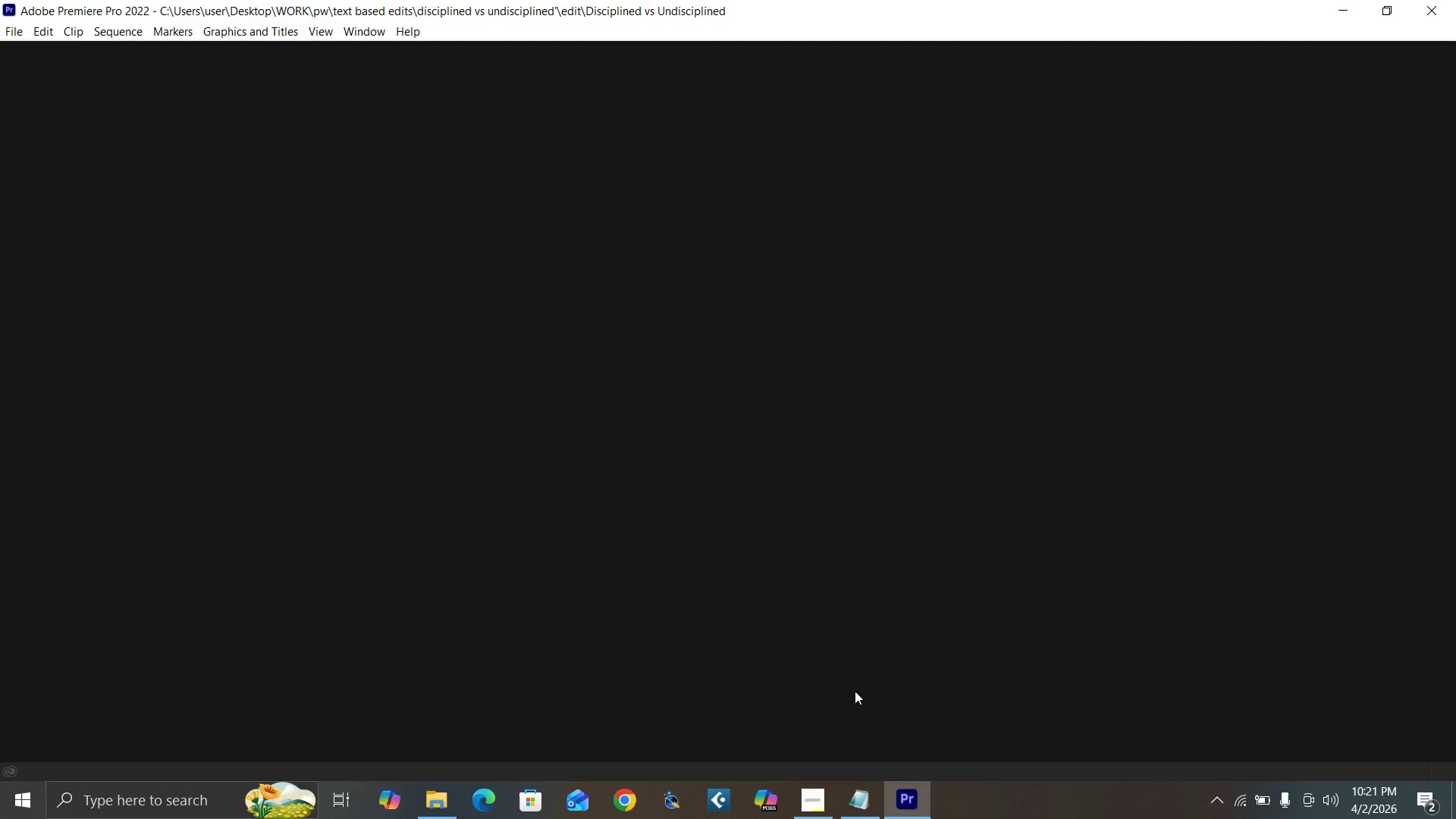 
mouse_move([809, 780])
 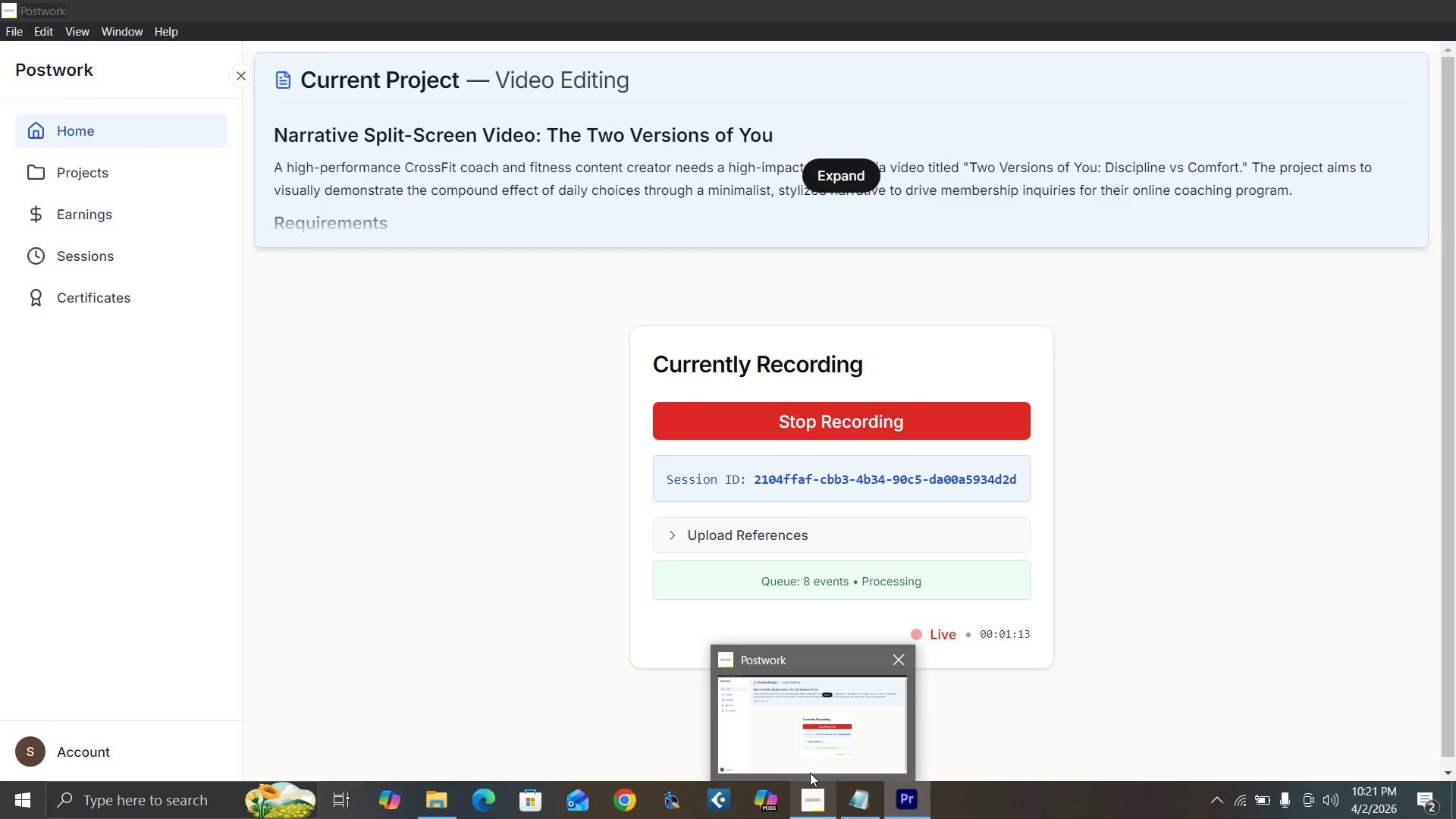 
mouse_move([825, 786])
 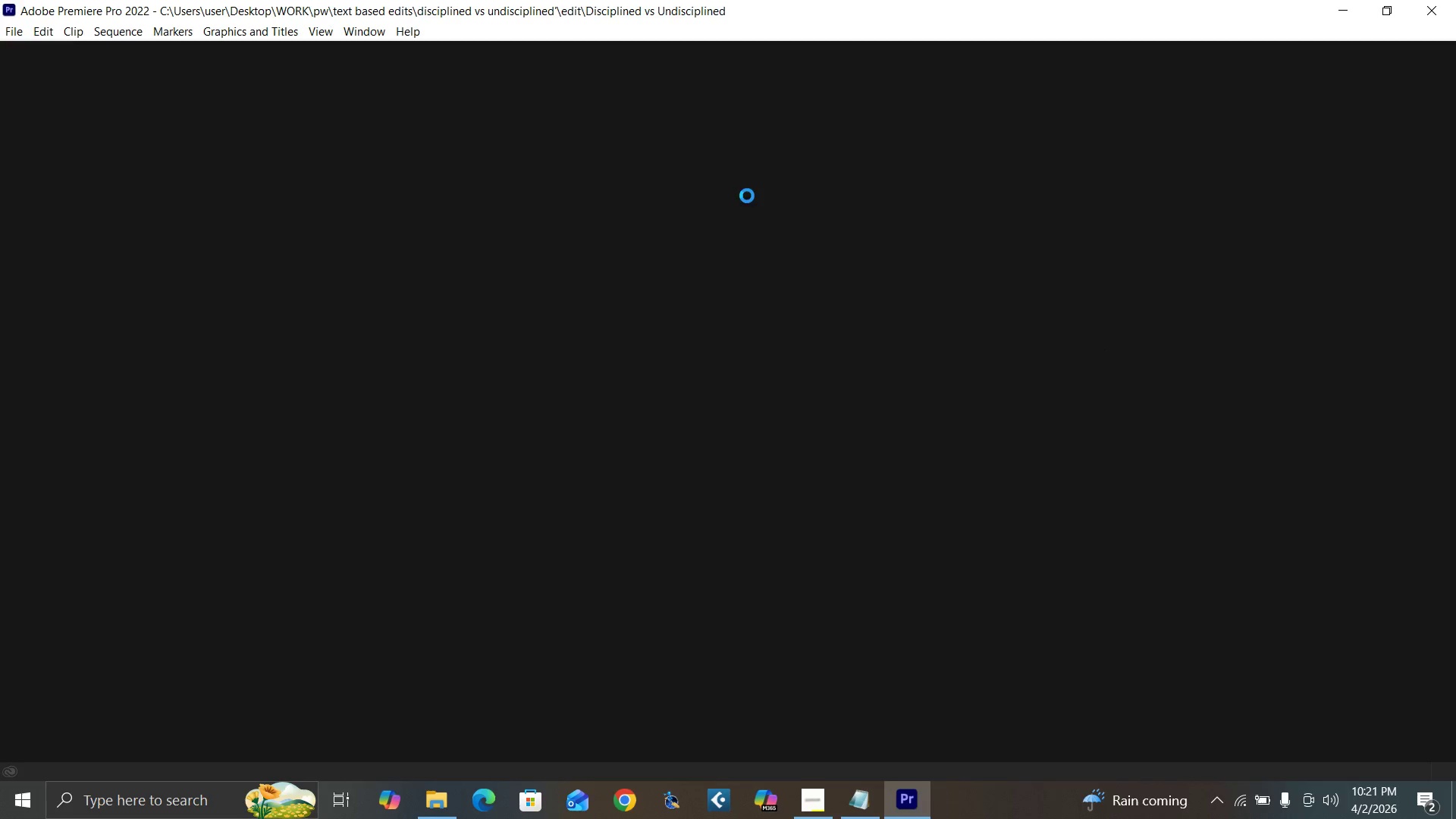 
wait(12.64)
 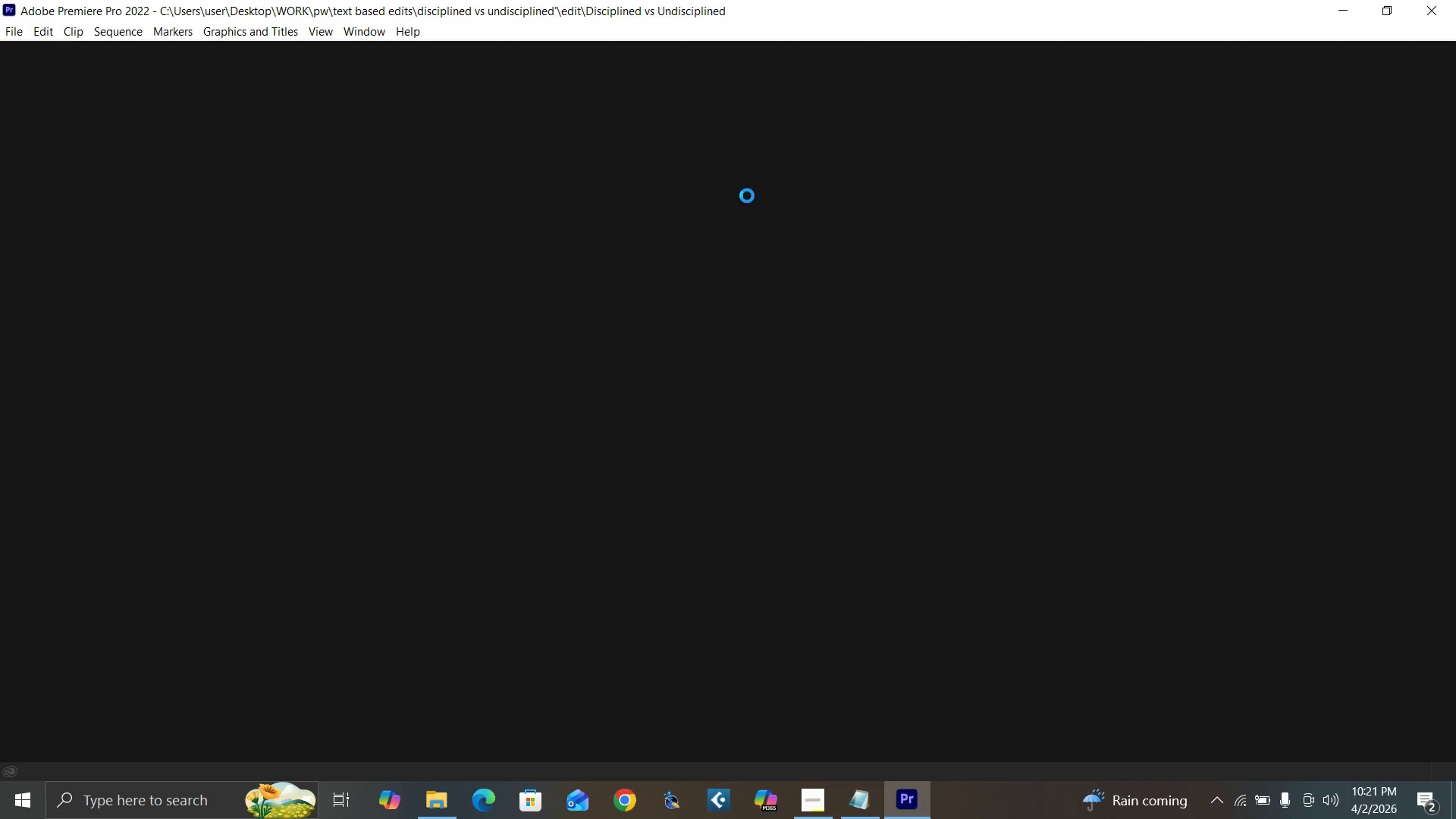 
left_click([74, 673])
 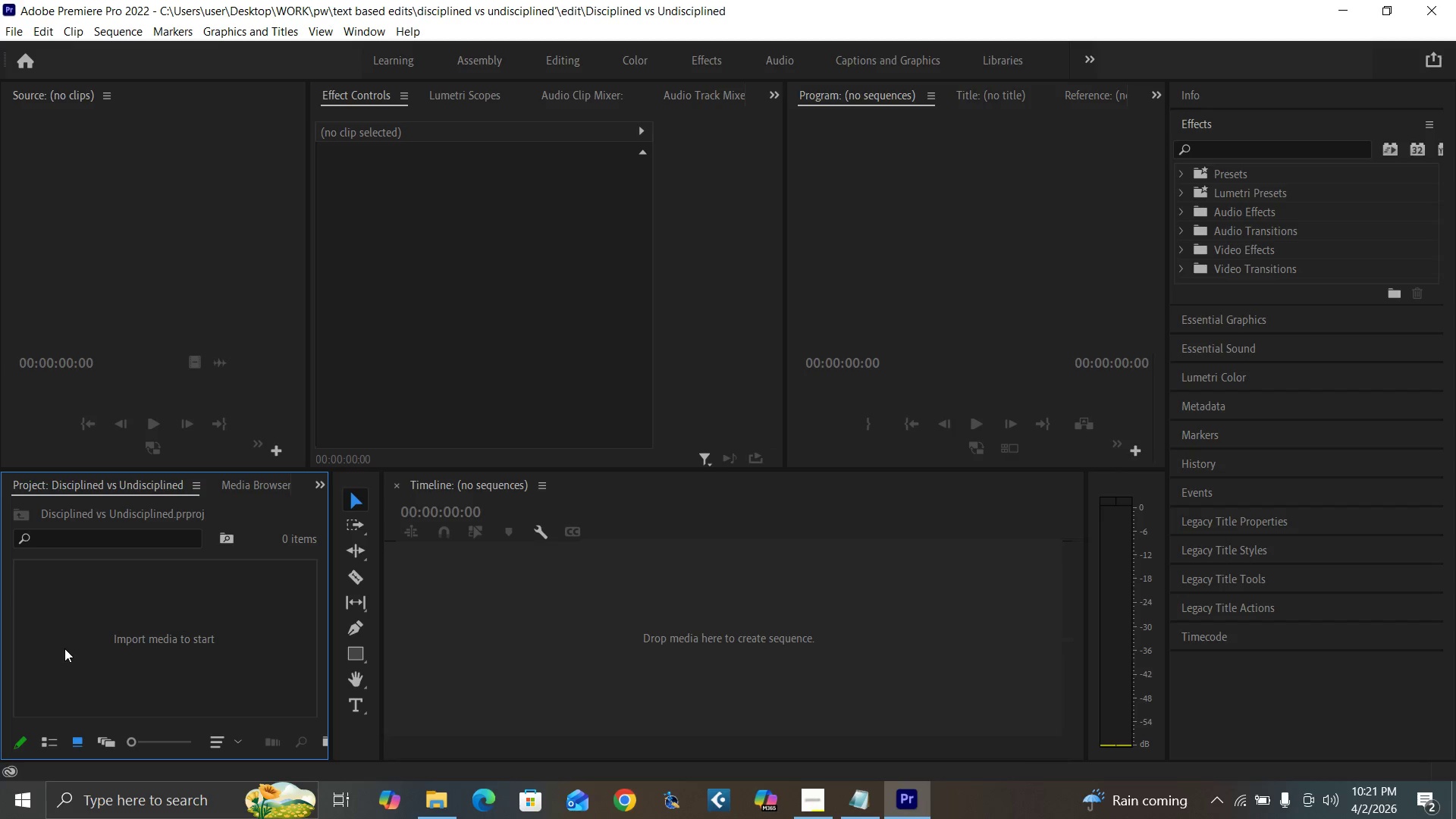 
right_click([51, 631])
 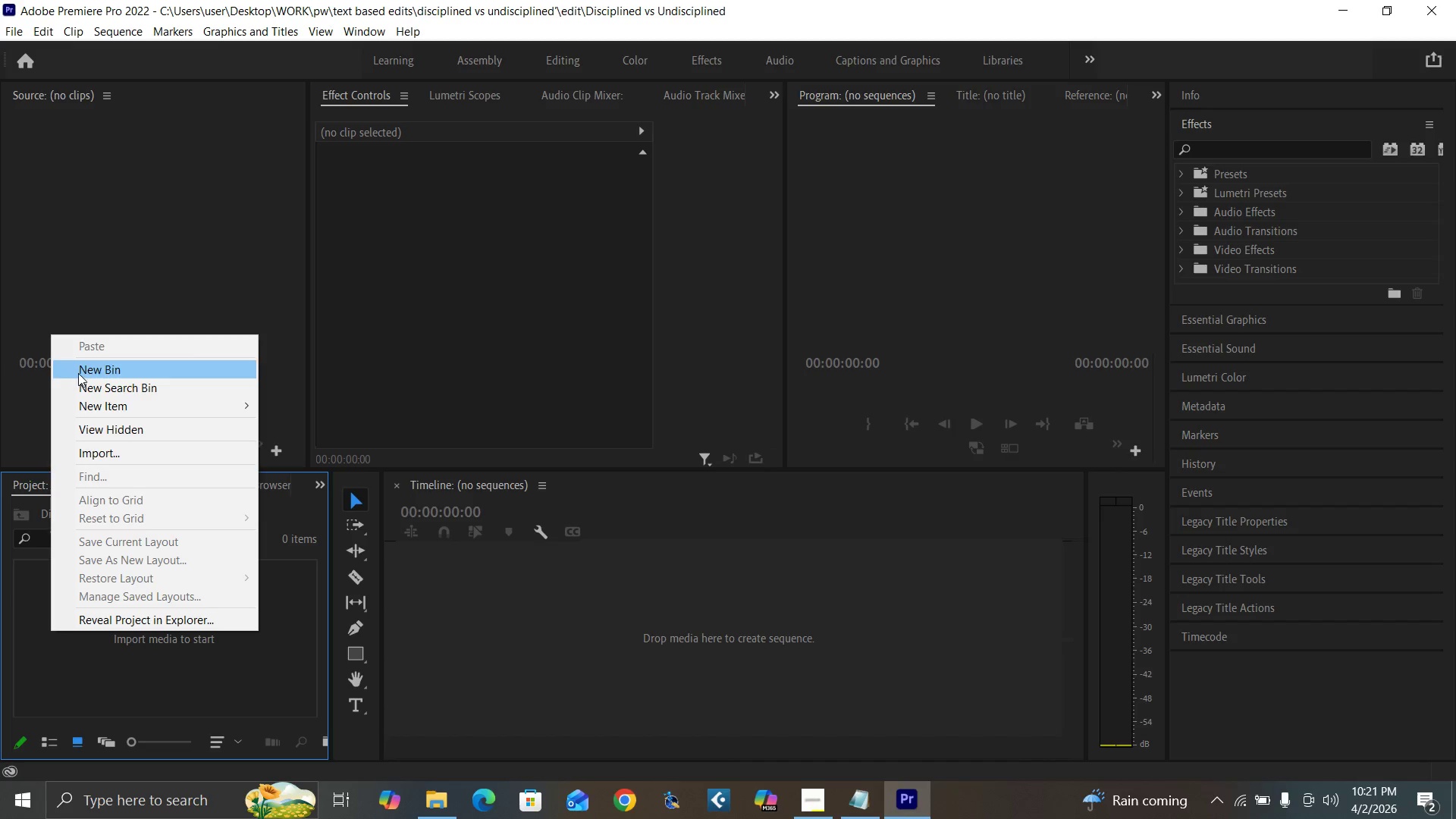 
left_click([84, 370])
 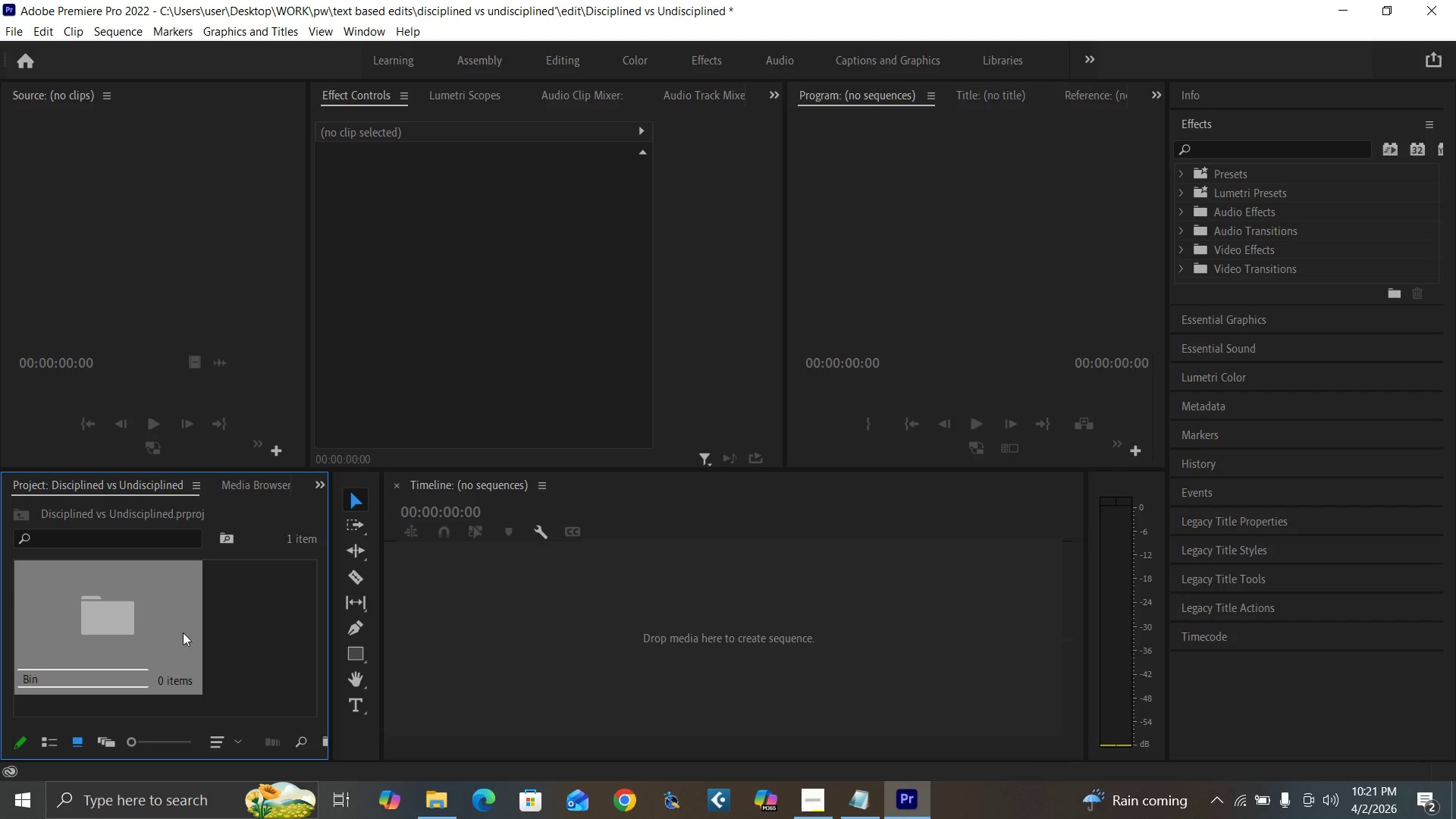 
right_click([74, 674])
 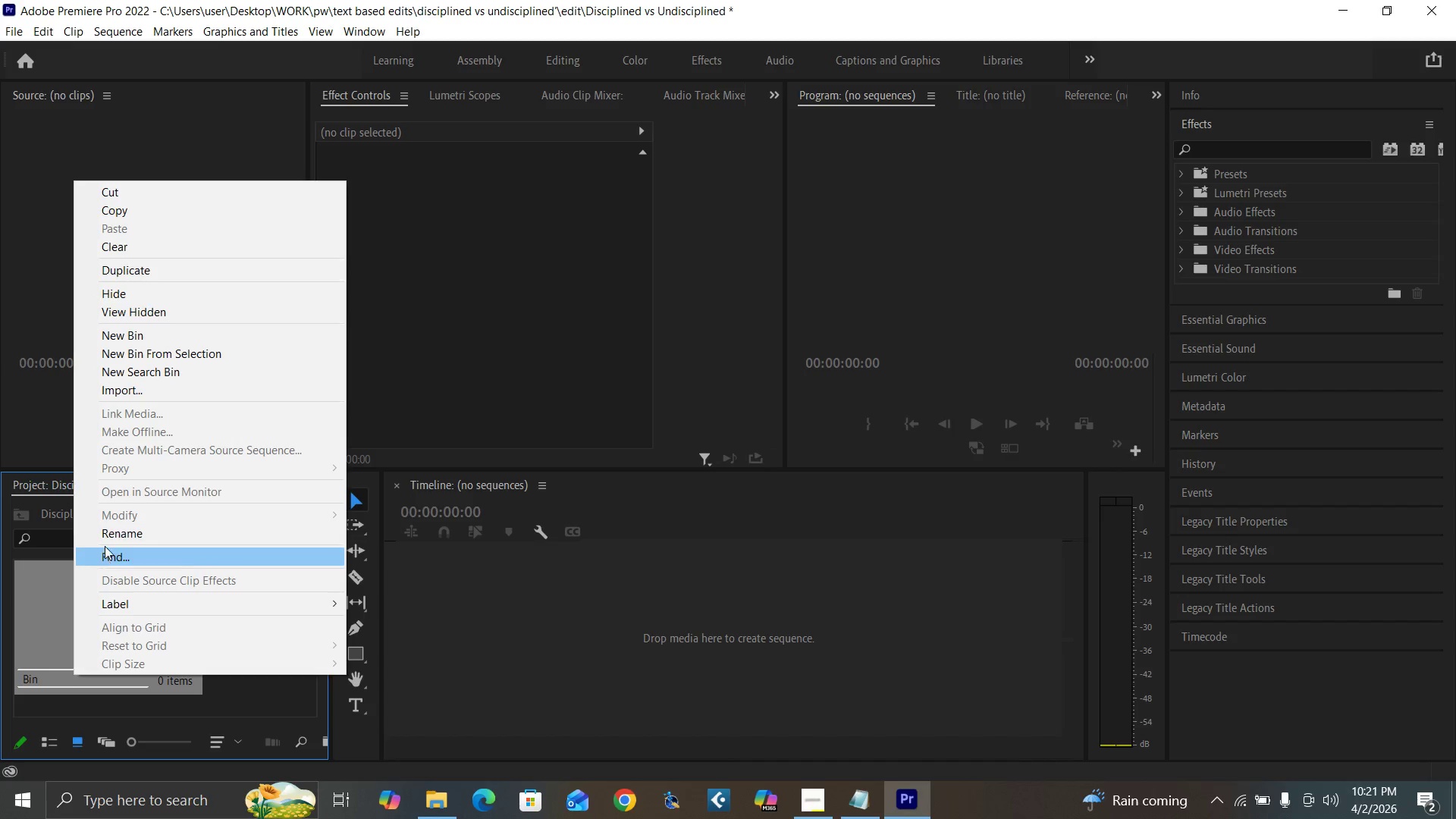 
left_click([109, 532])
 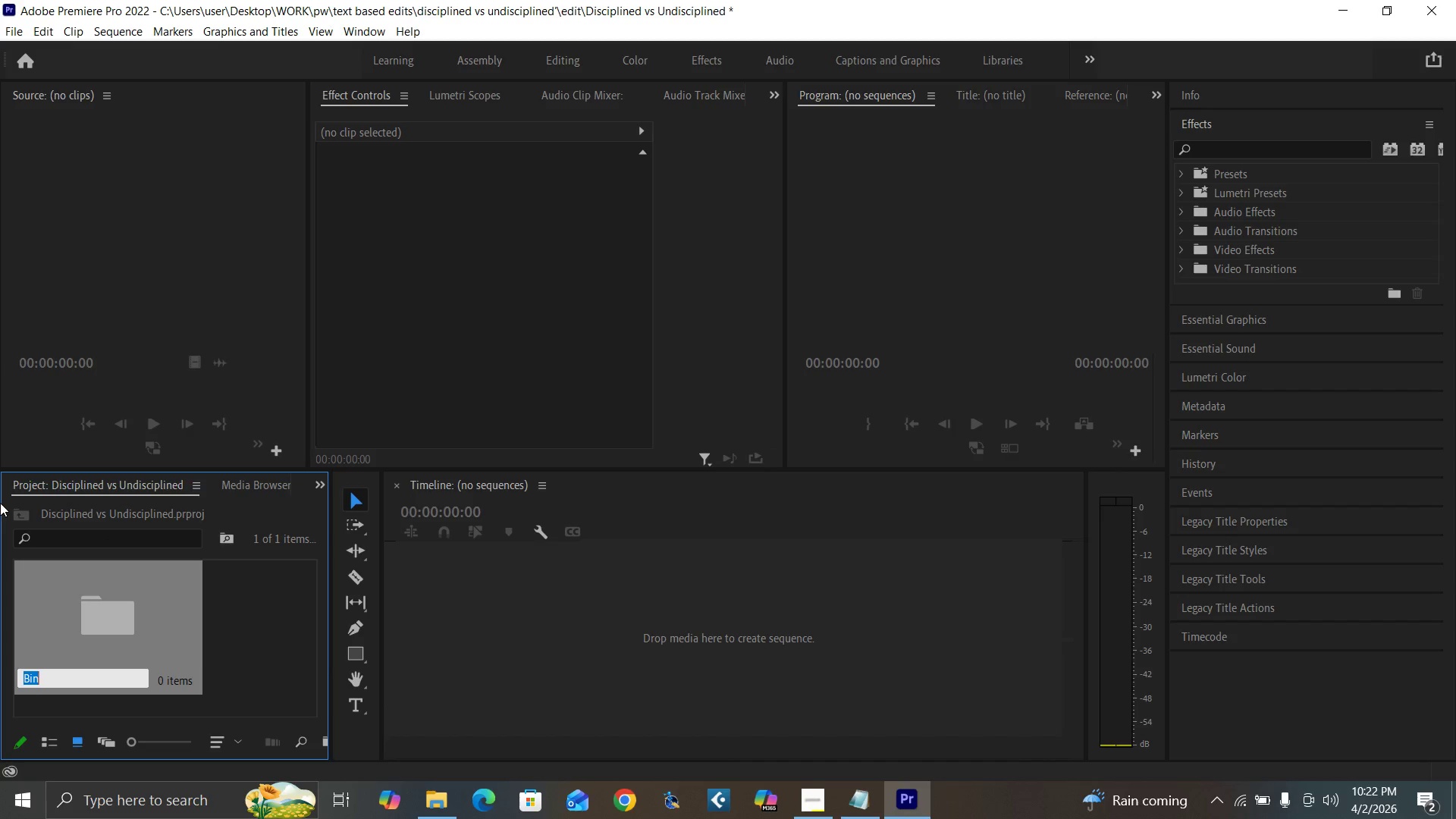 
type(images)
 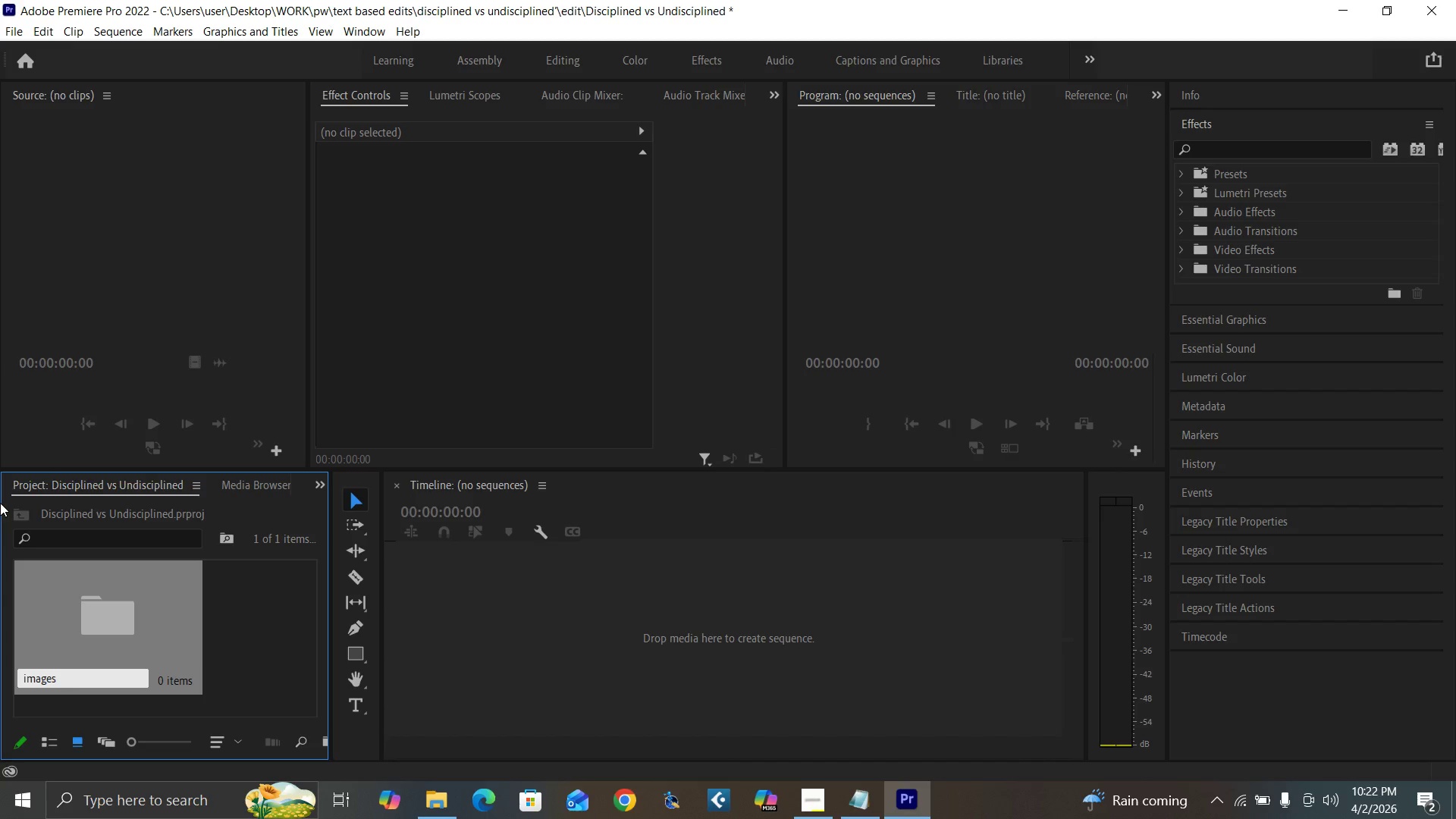 
key(Enter)
 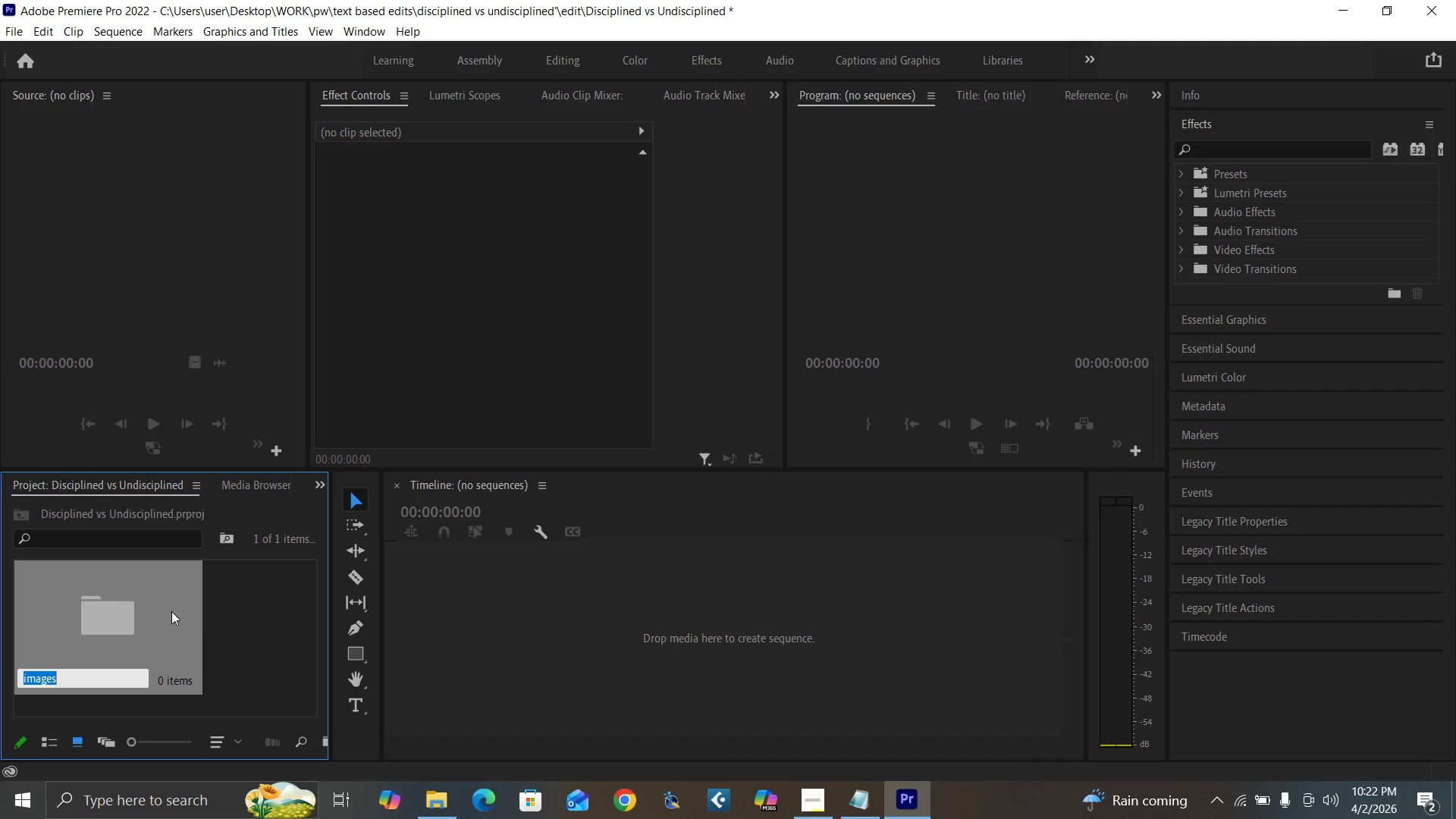 
left_click([228, 645])
 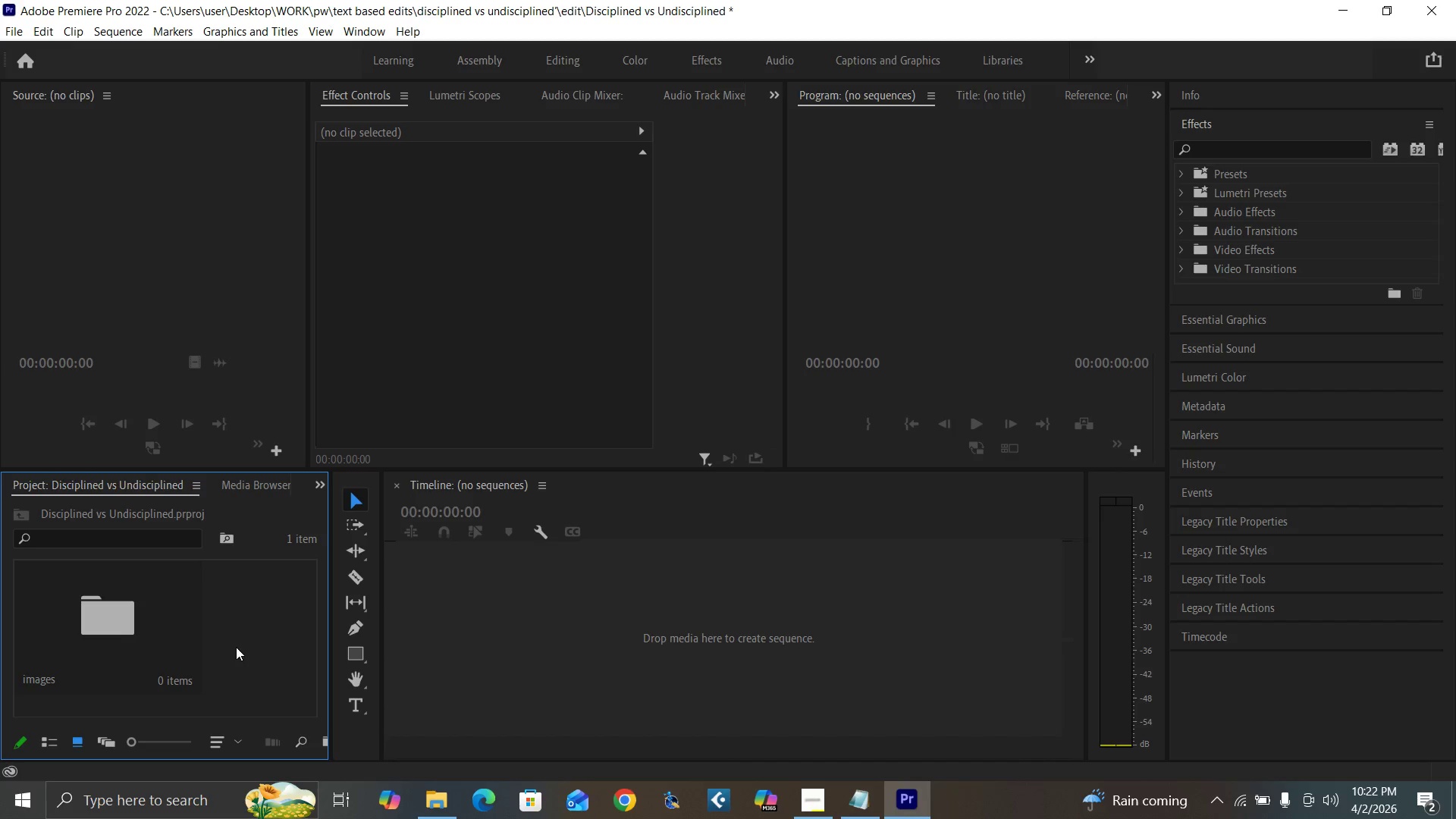 
right_click([237, 647])
 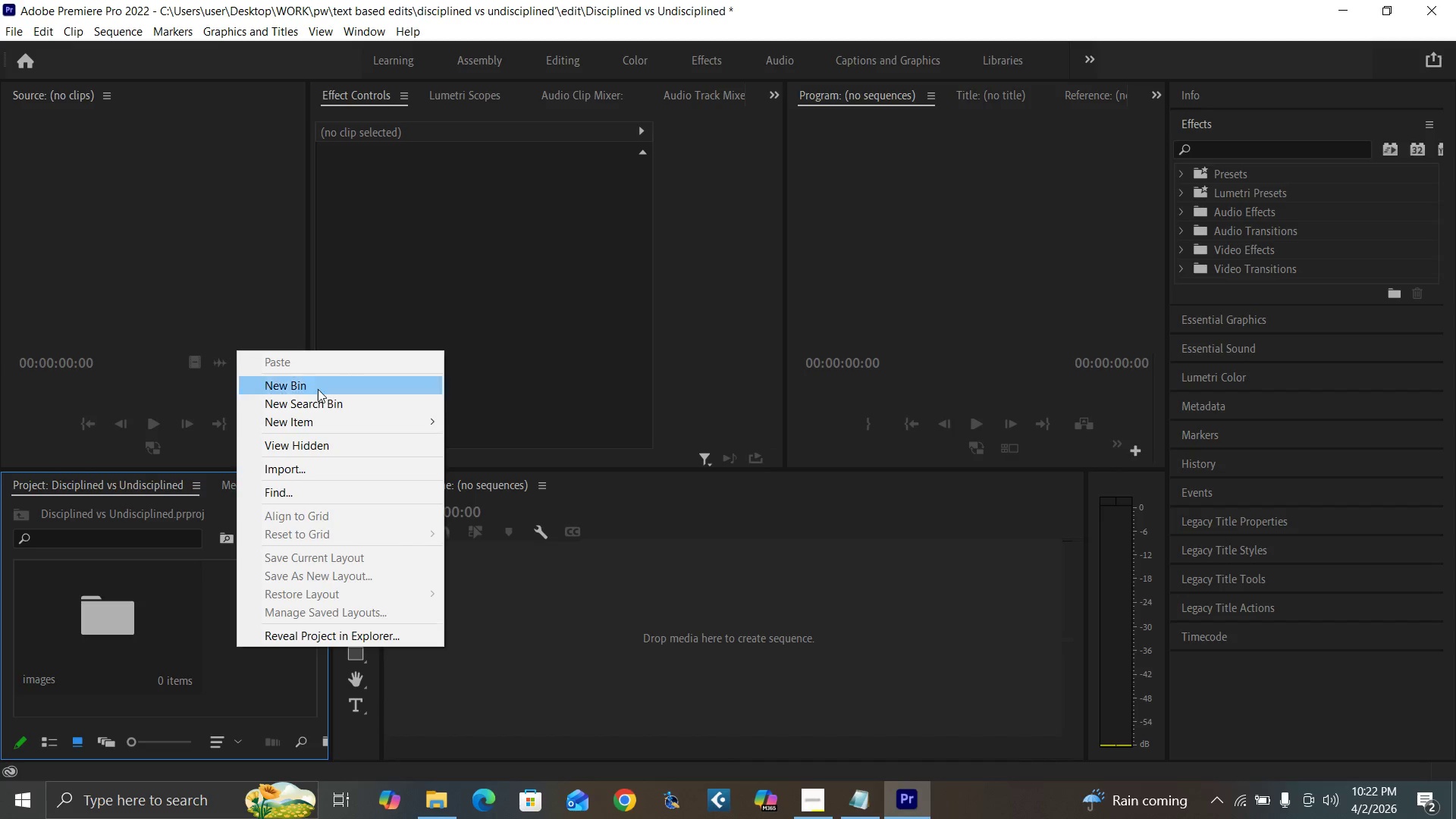 
left_click([285, 392])
 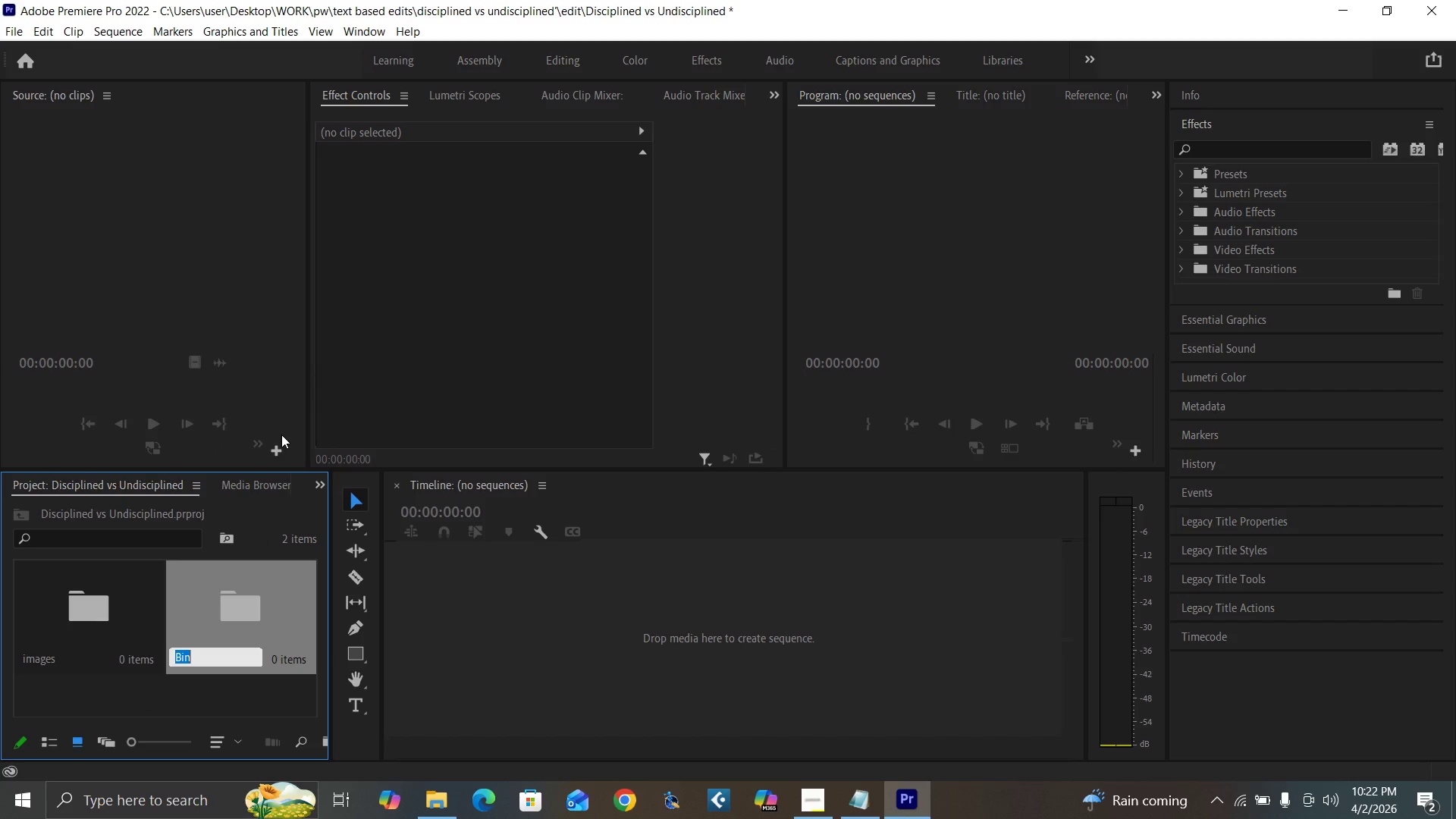 
type(music)
 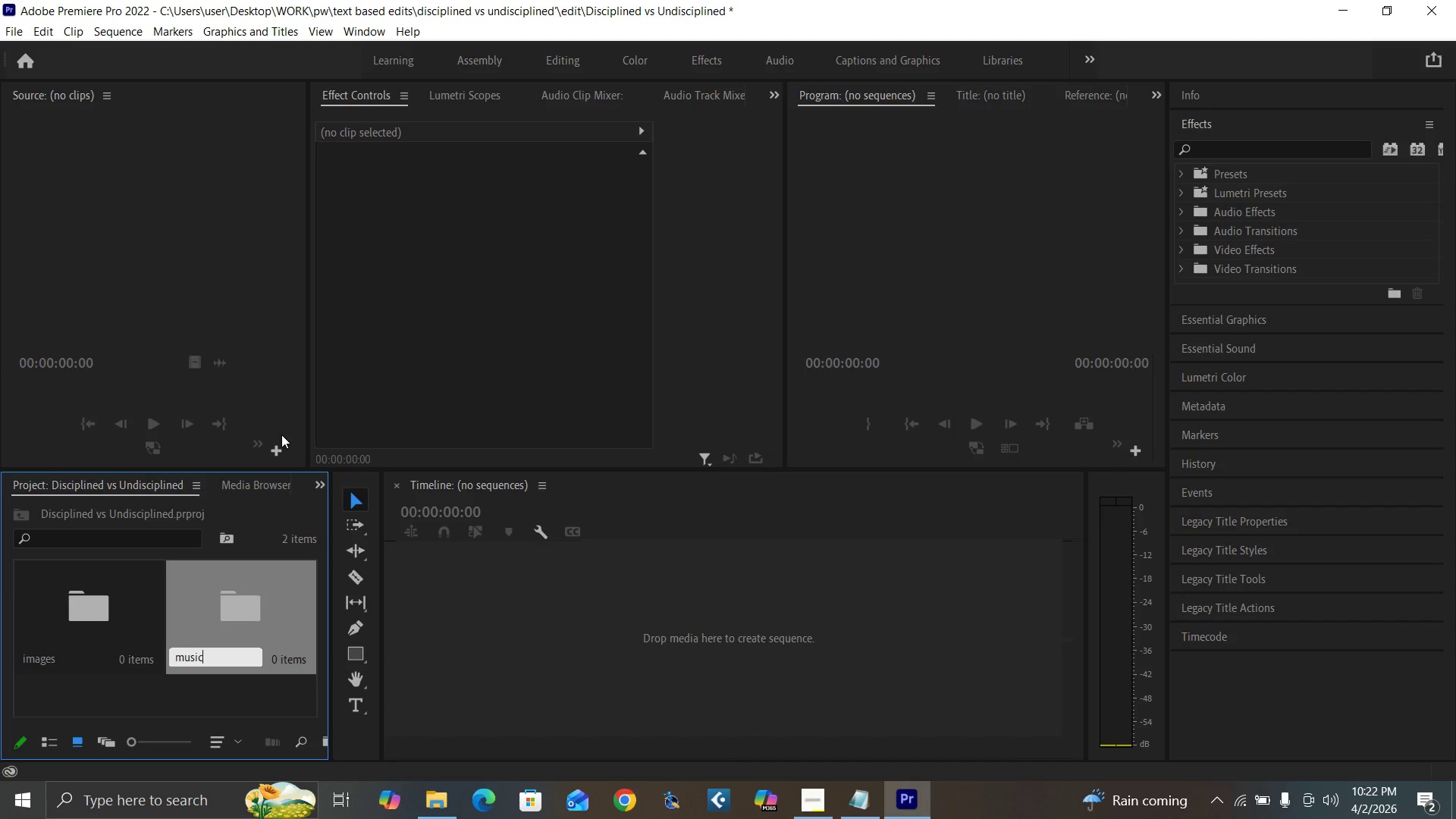 
key(Enter)
 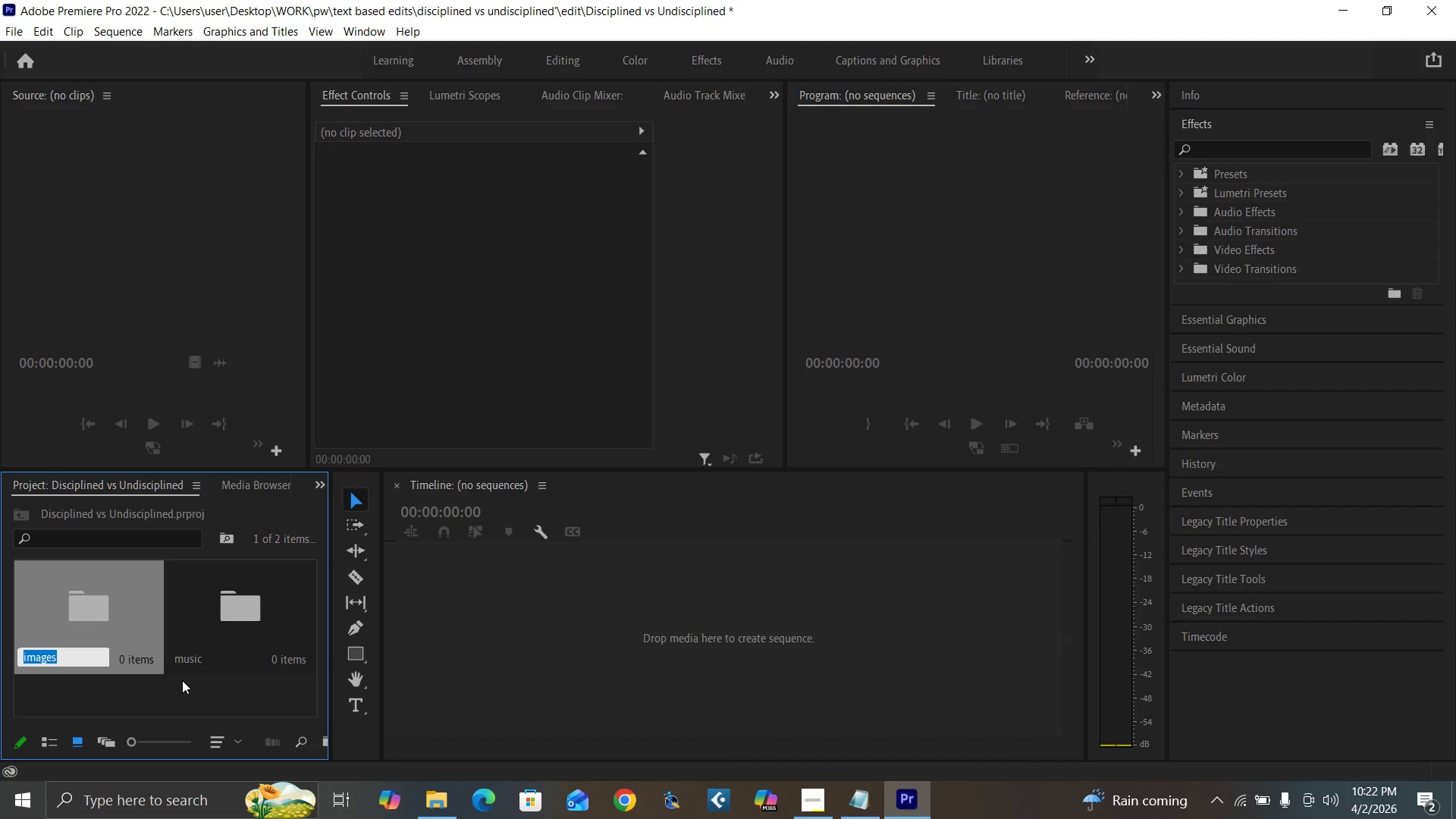 
left_click([189, 700])
 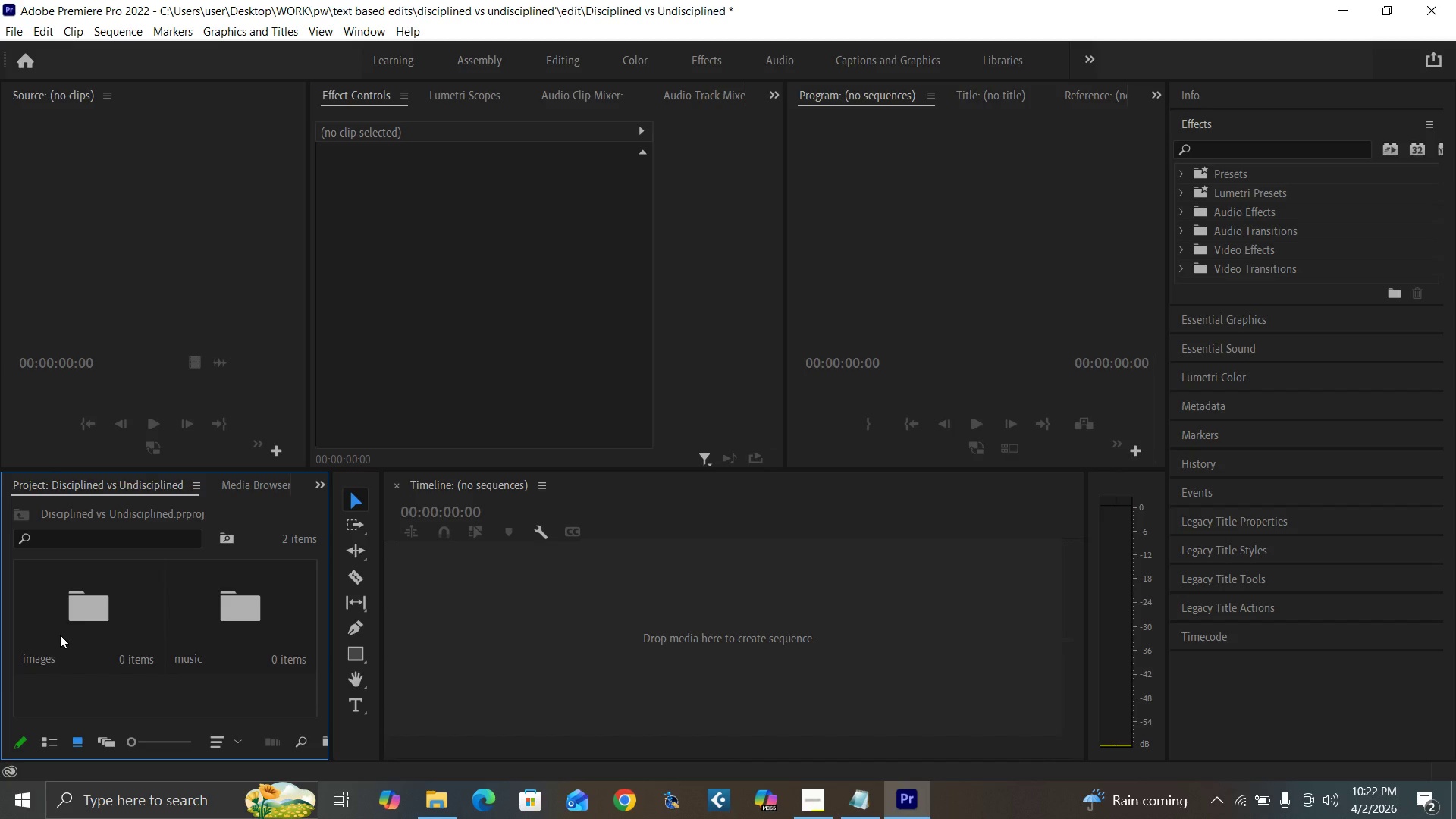 
double_click([60, 635])
 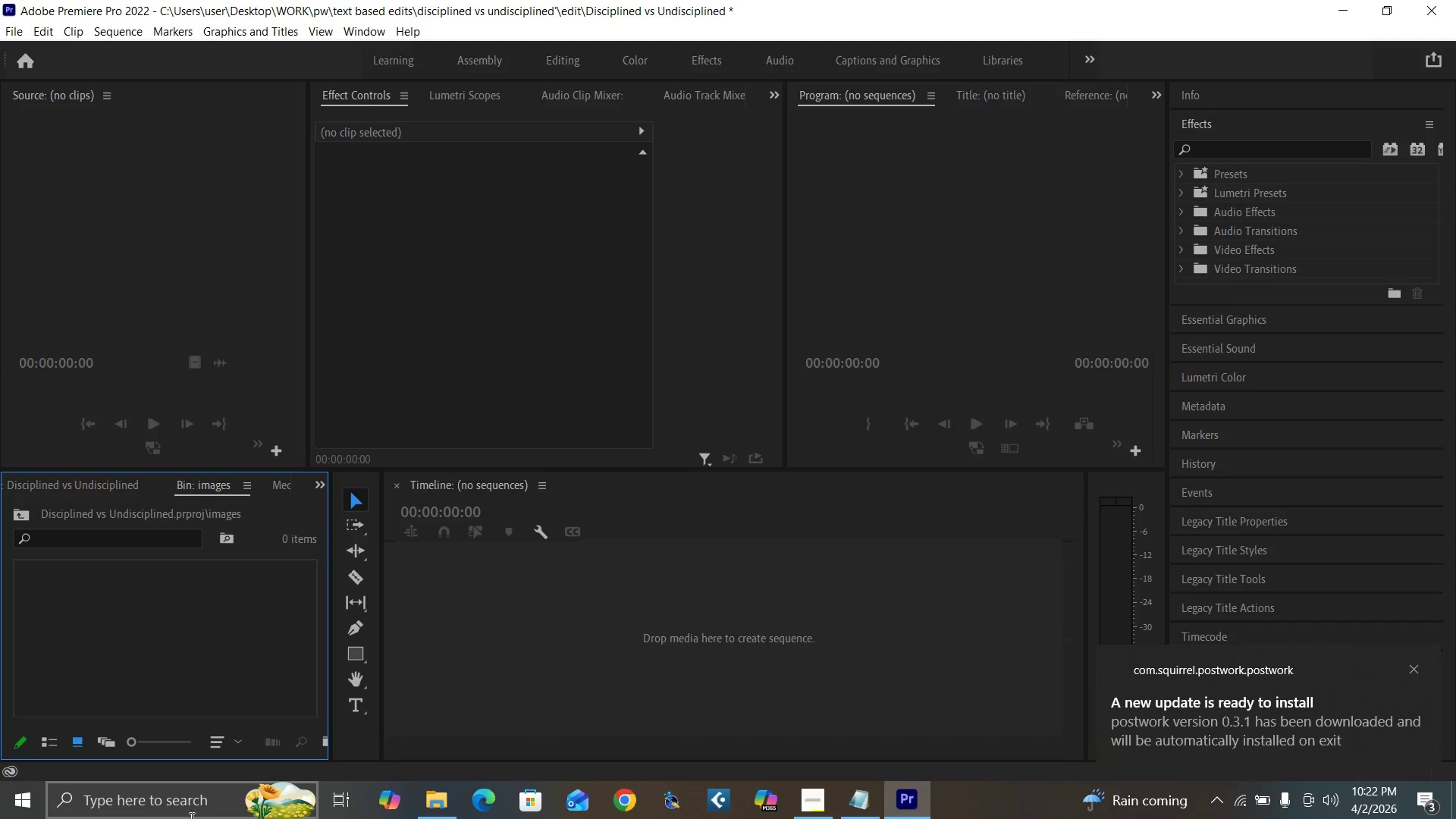 
left_click([450, 813])
 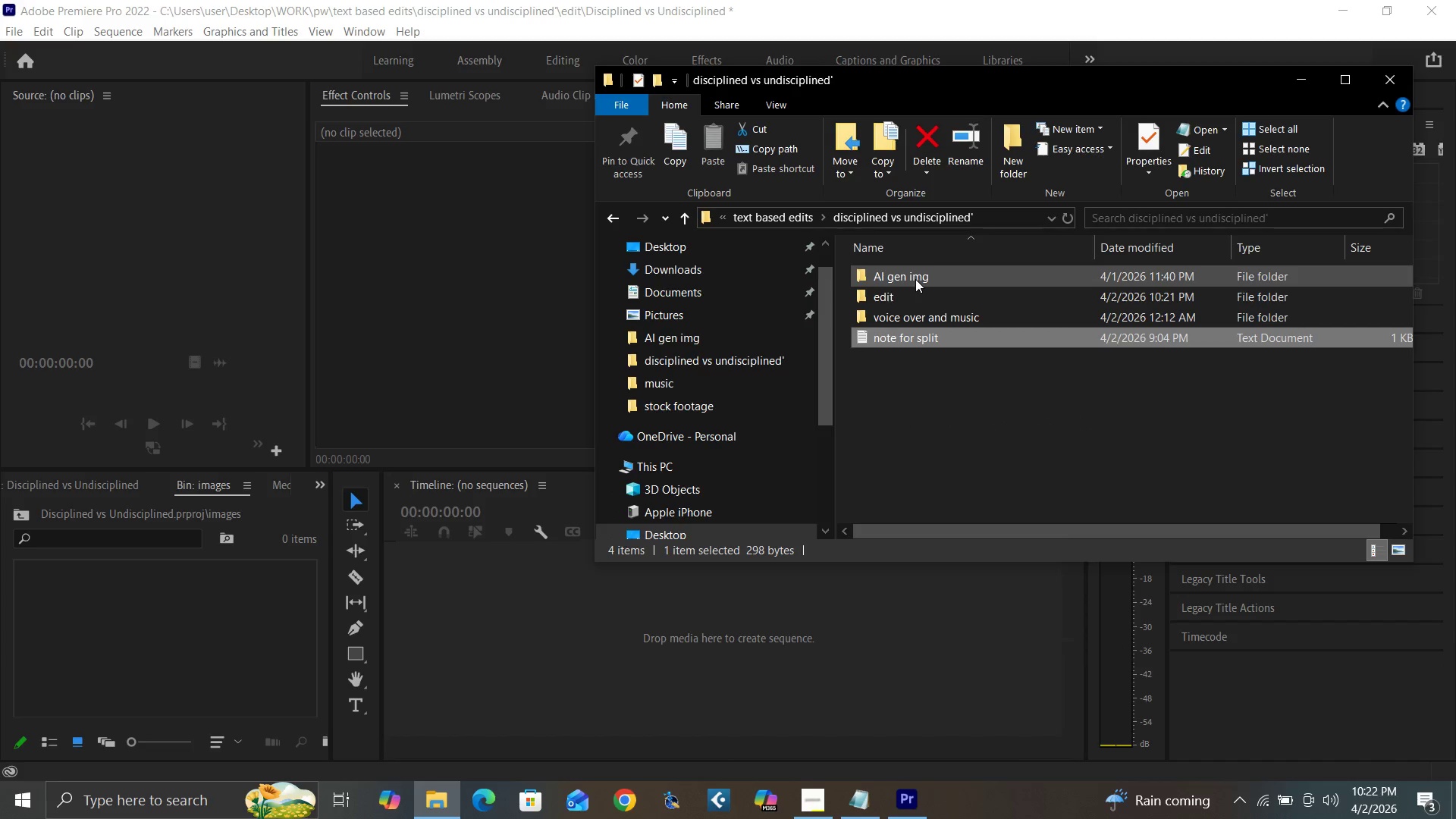 
double_click([922, 278])
 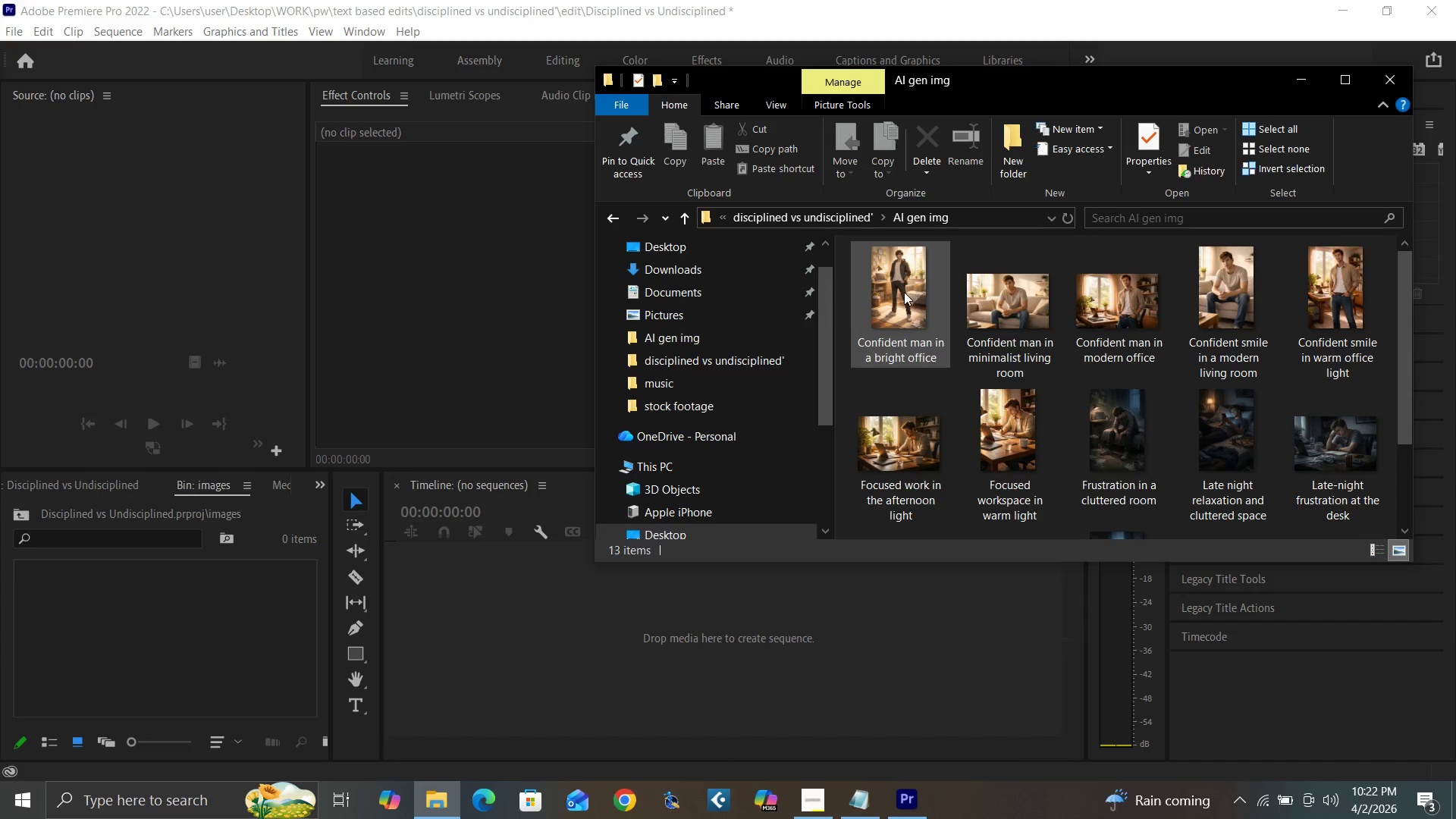 
left_click([901, 293])
 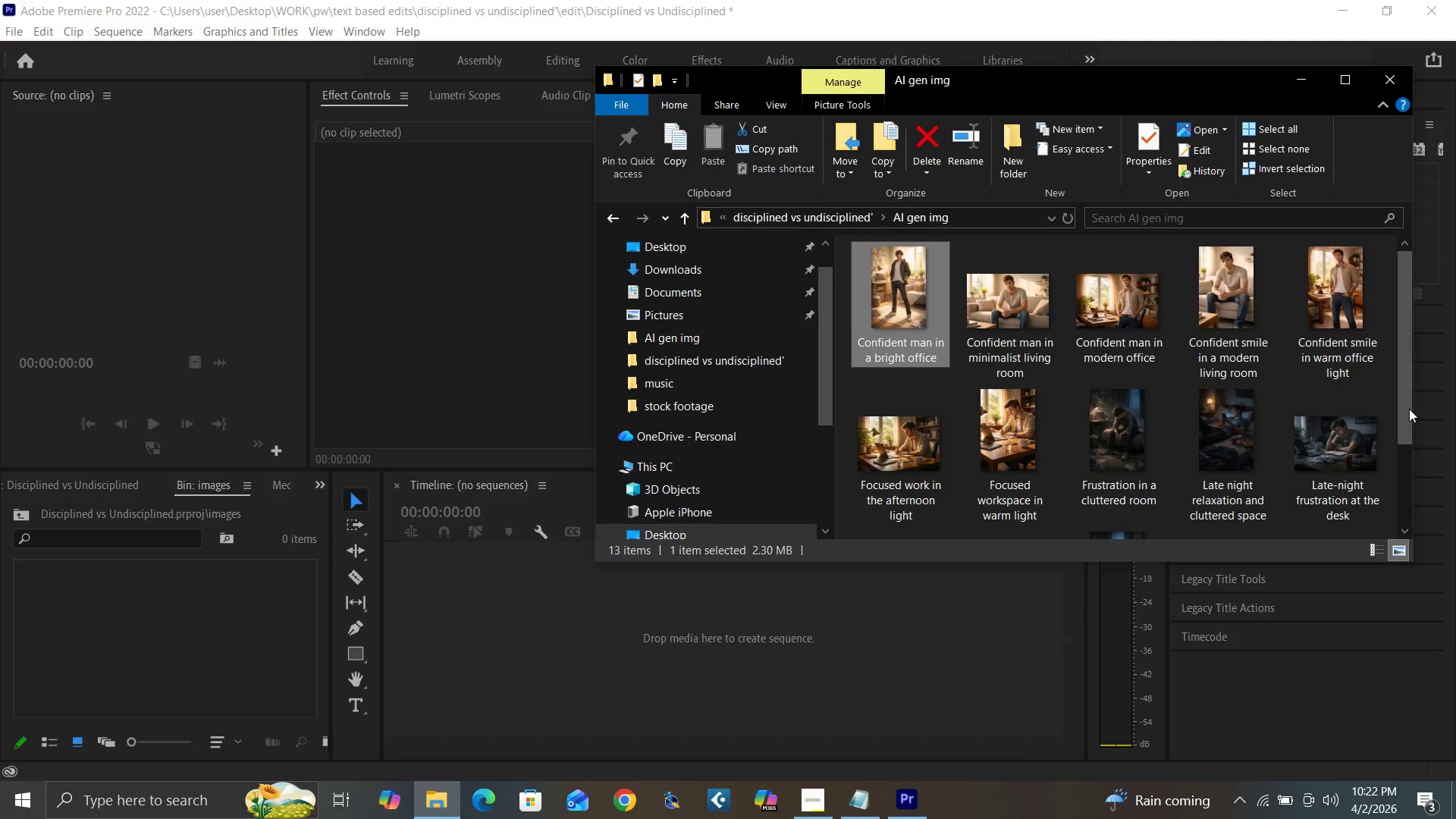 
left_click_drag(start_coordinate=[1404, 406], to_coordinate=[1407, 515])
 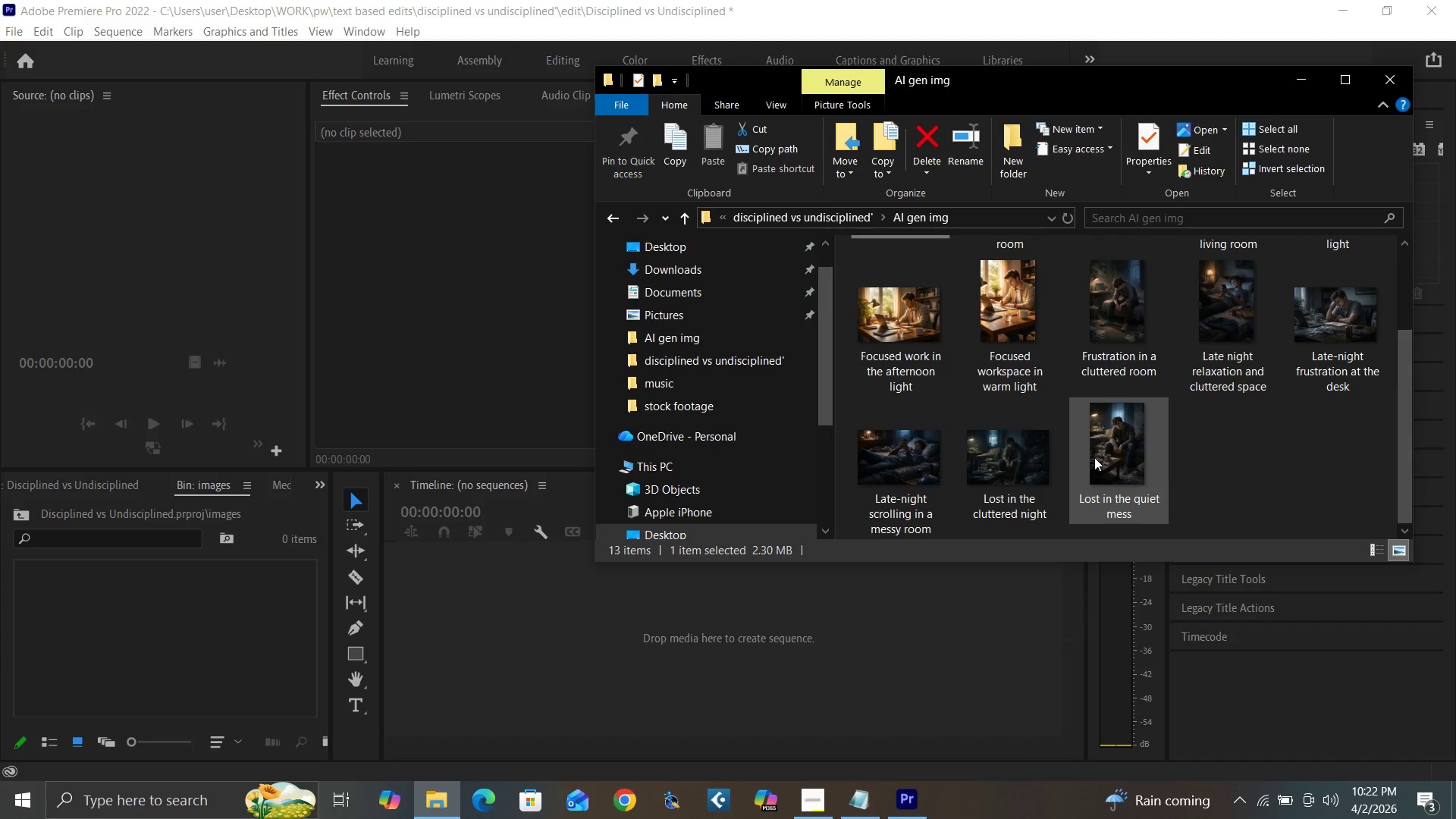 
hold_key(key=ShiftLeft, duration=0.75)
left_click([1094, 457])
 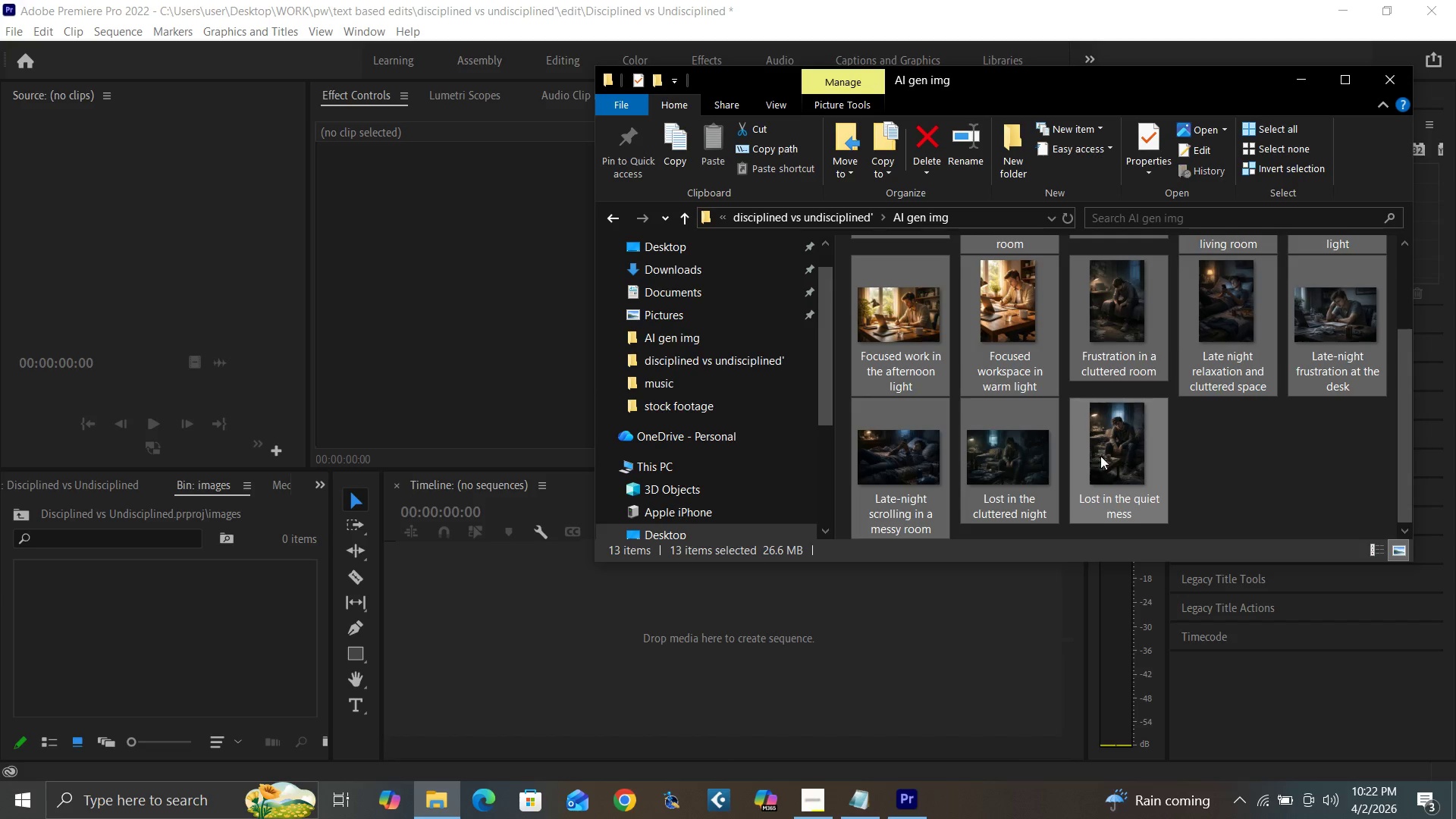 
left_click_drag(start_coordinate=[1123, 461], to_coordinate=[156, 648])
 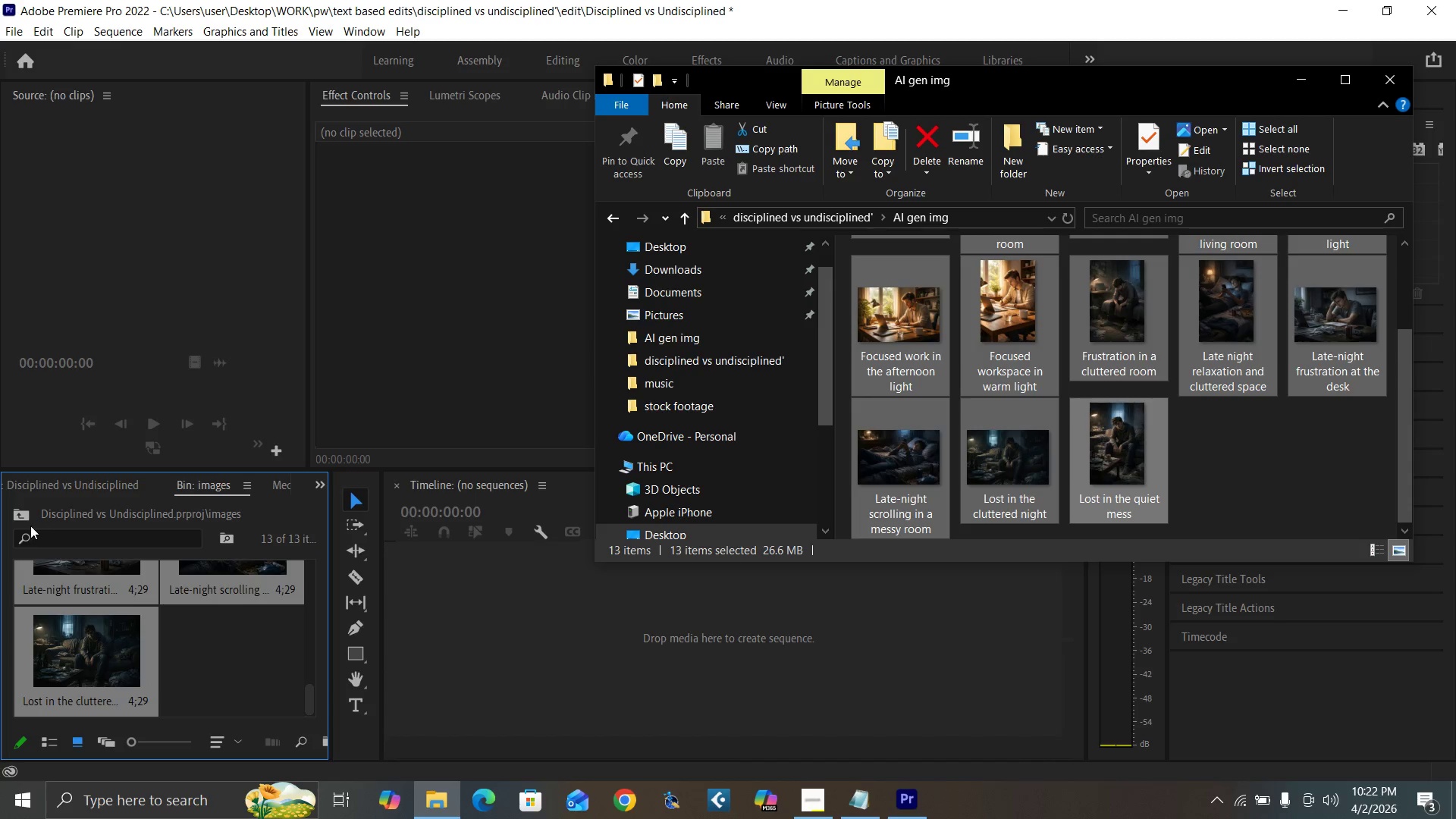 
left_click([21, 515])
 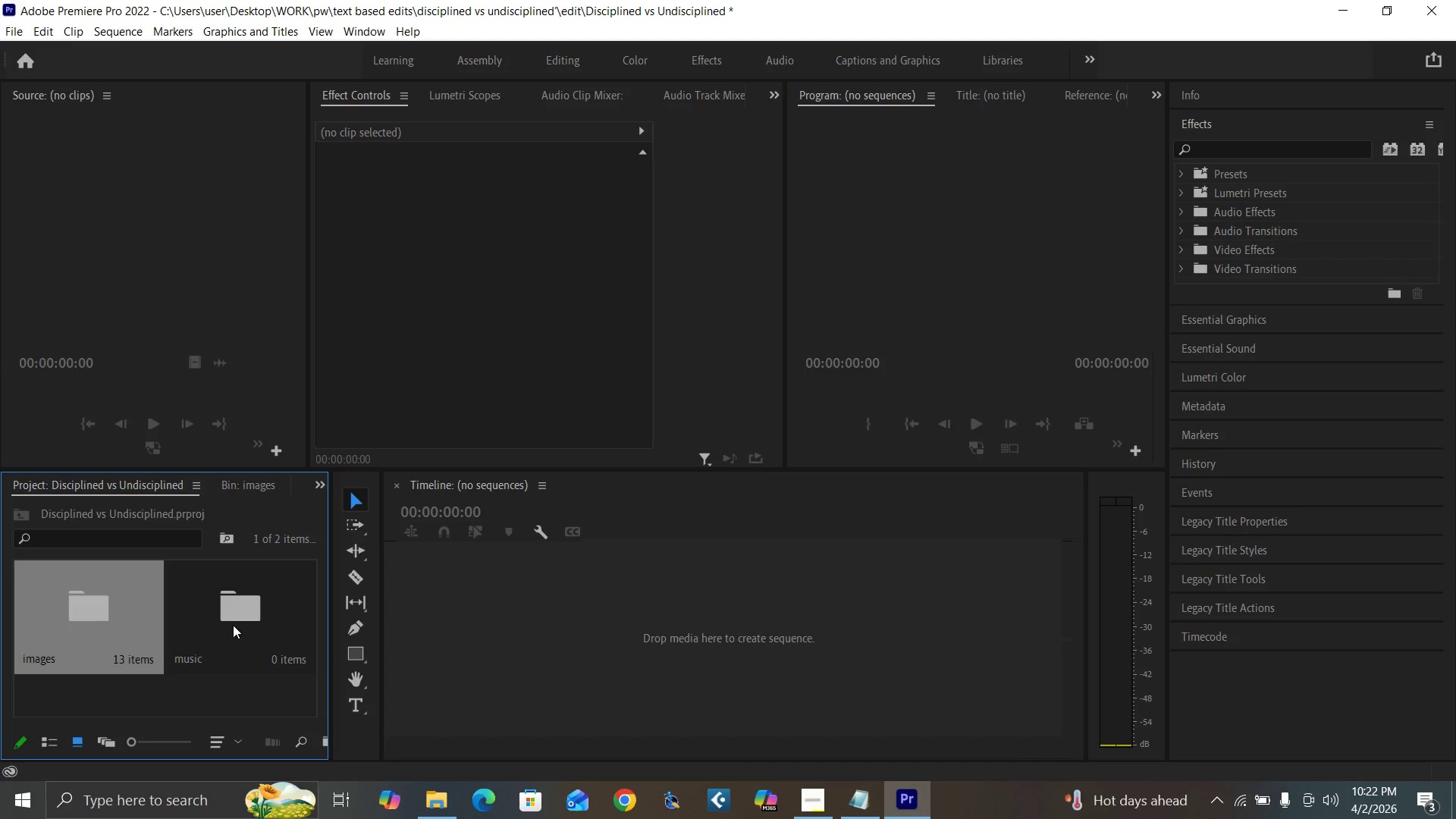 
double_click([233, 625])
 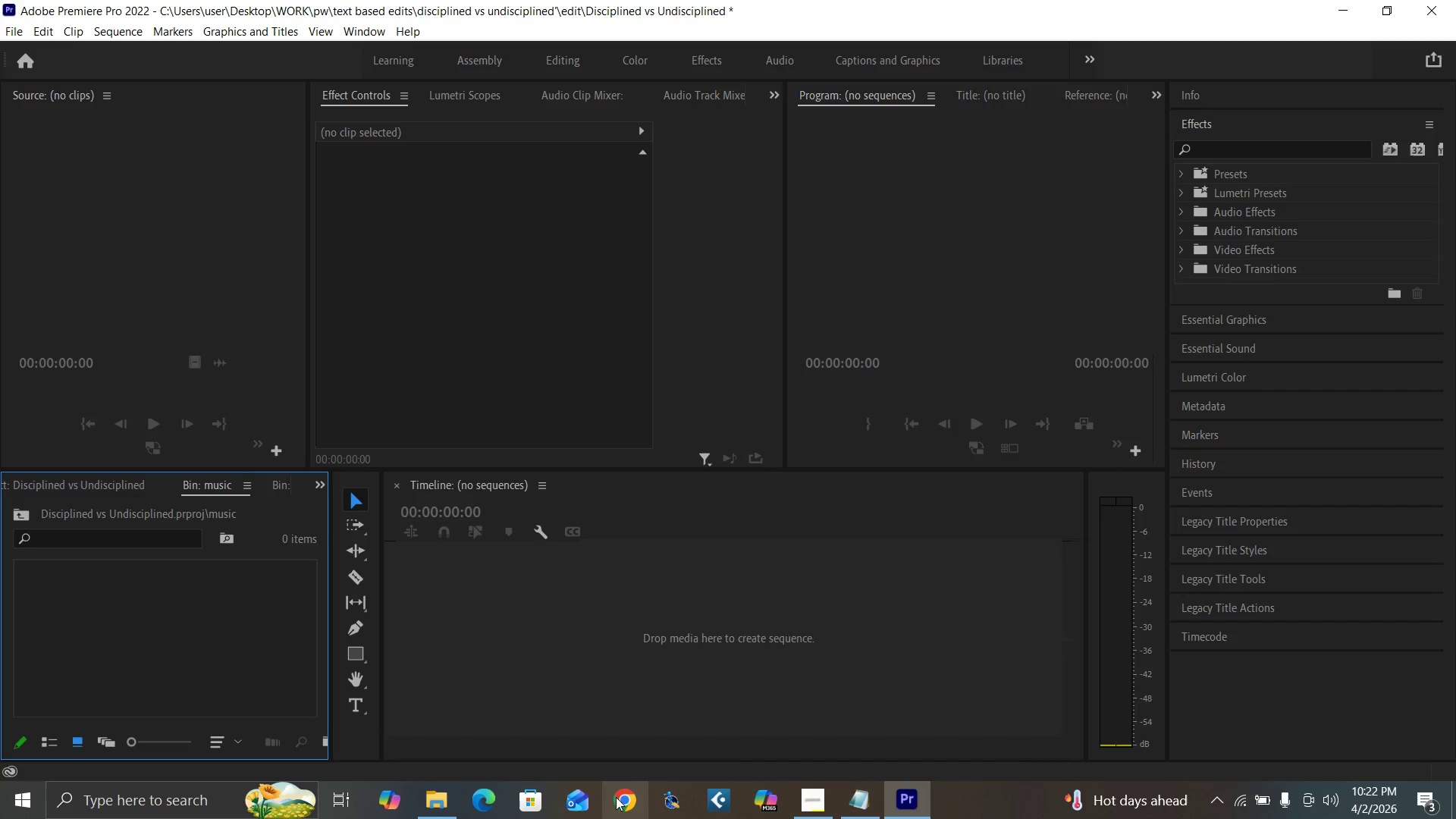 
wait(5.8)
 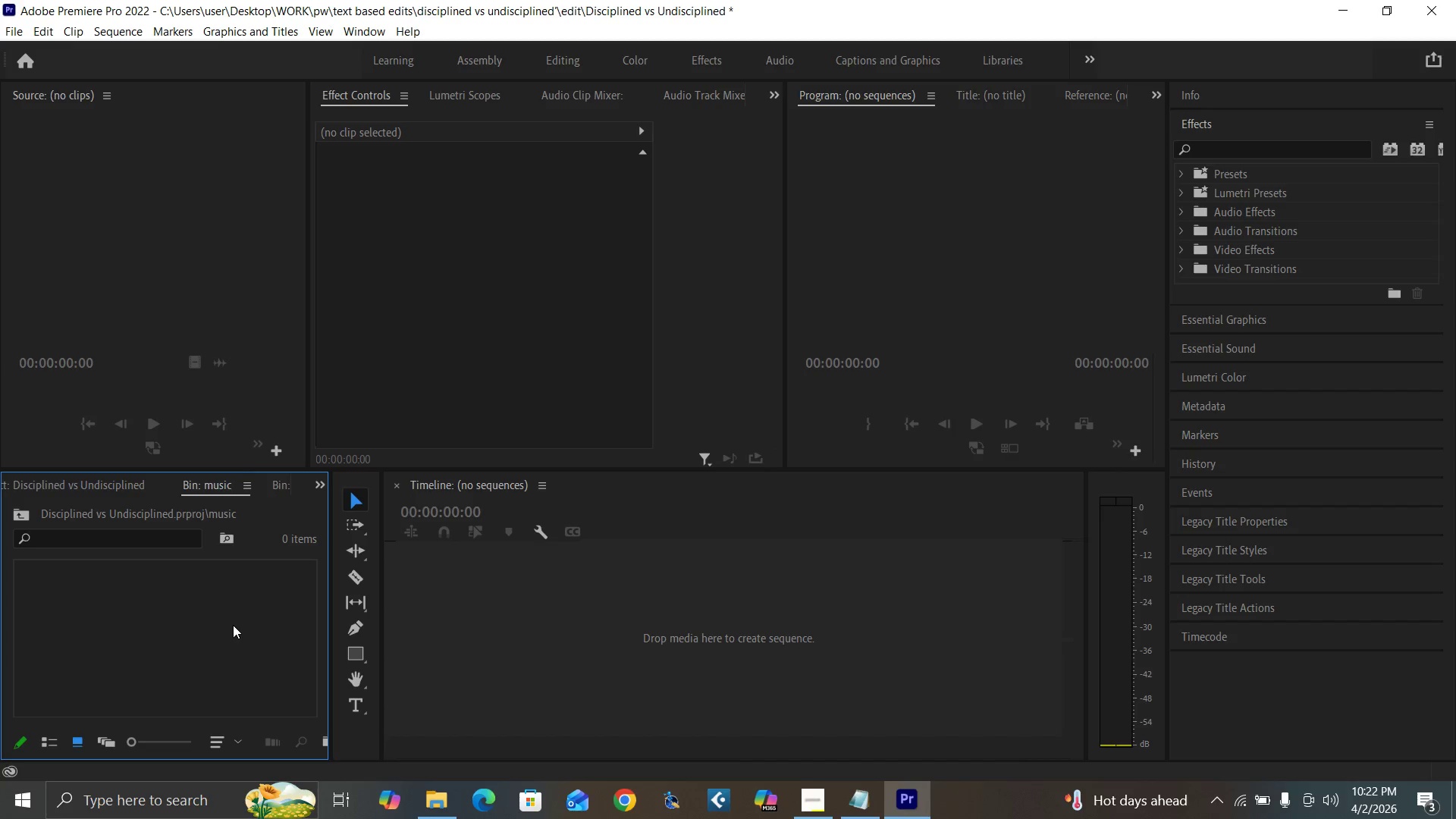 
left_click([438, 802])
 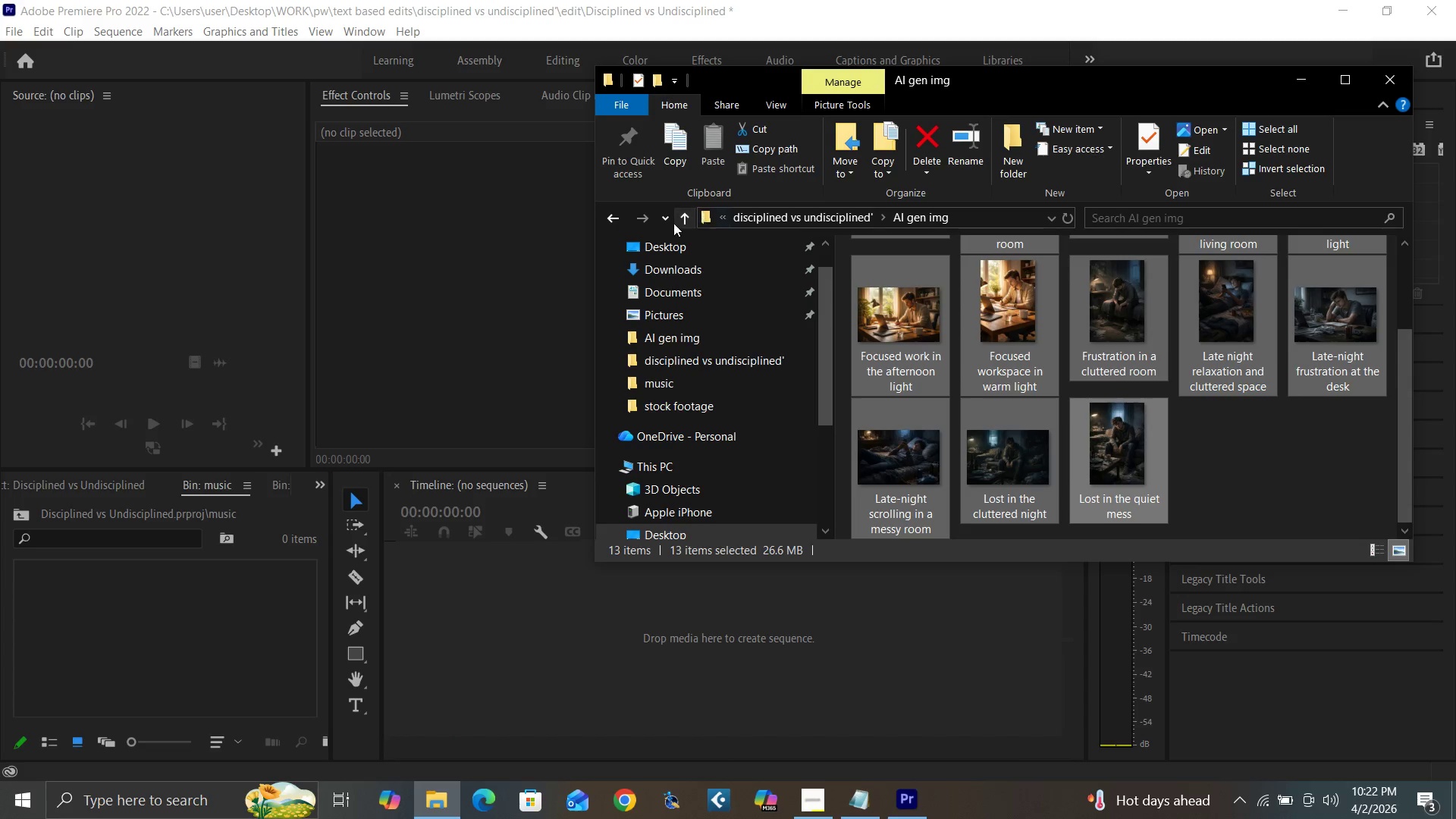 
left_click([679, 220])
 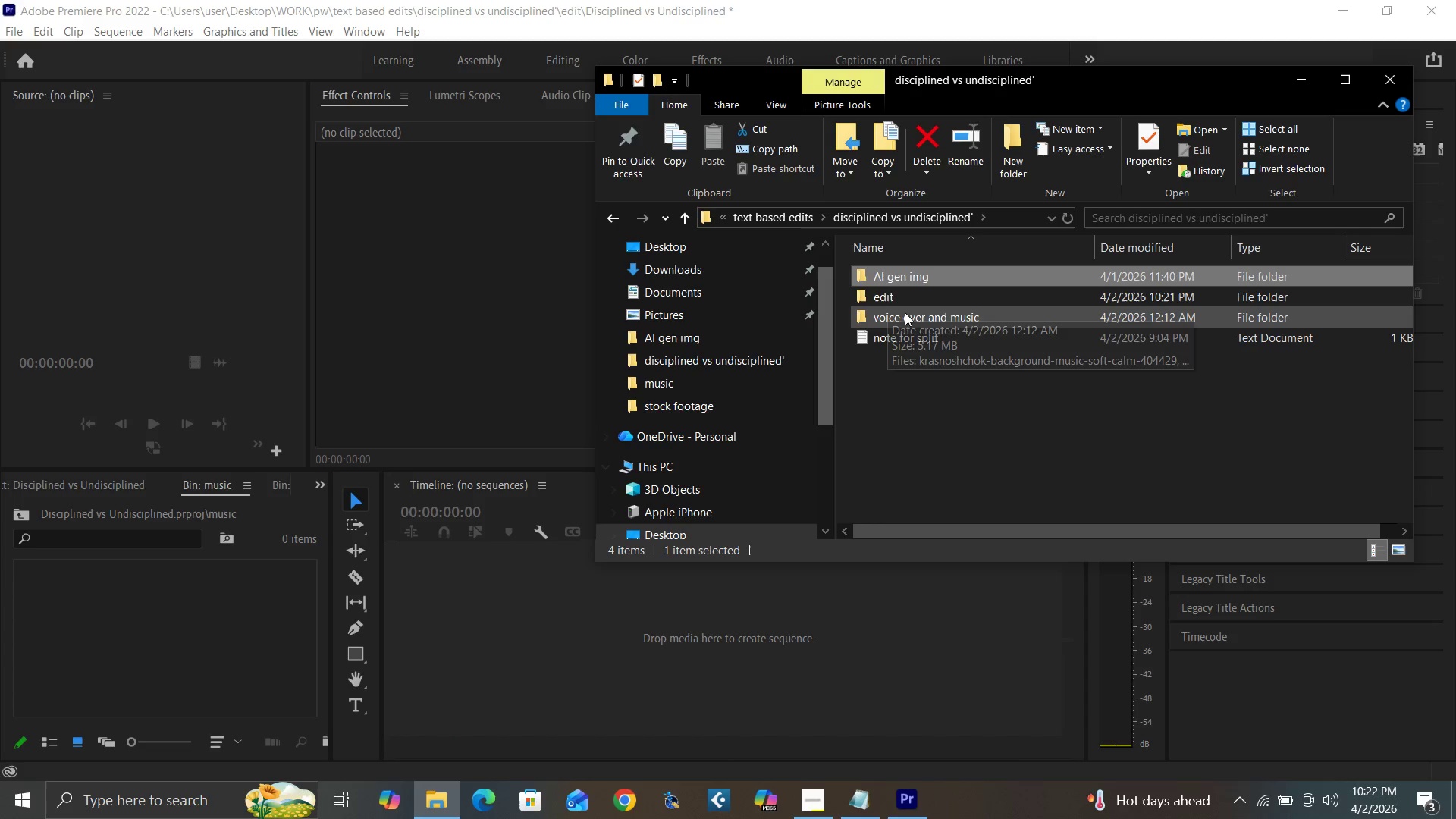 
double_click([910, 315])
 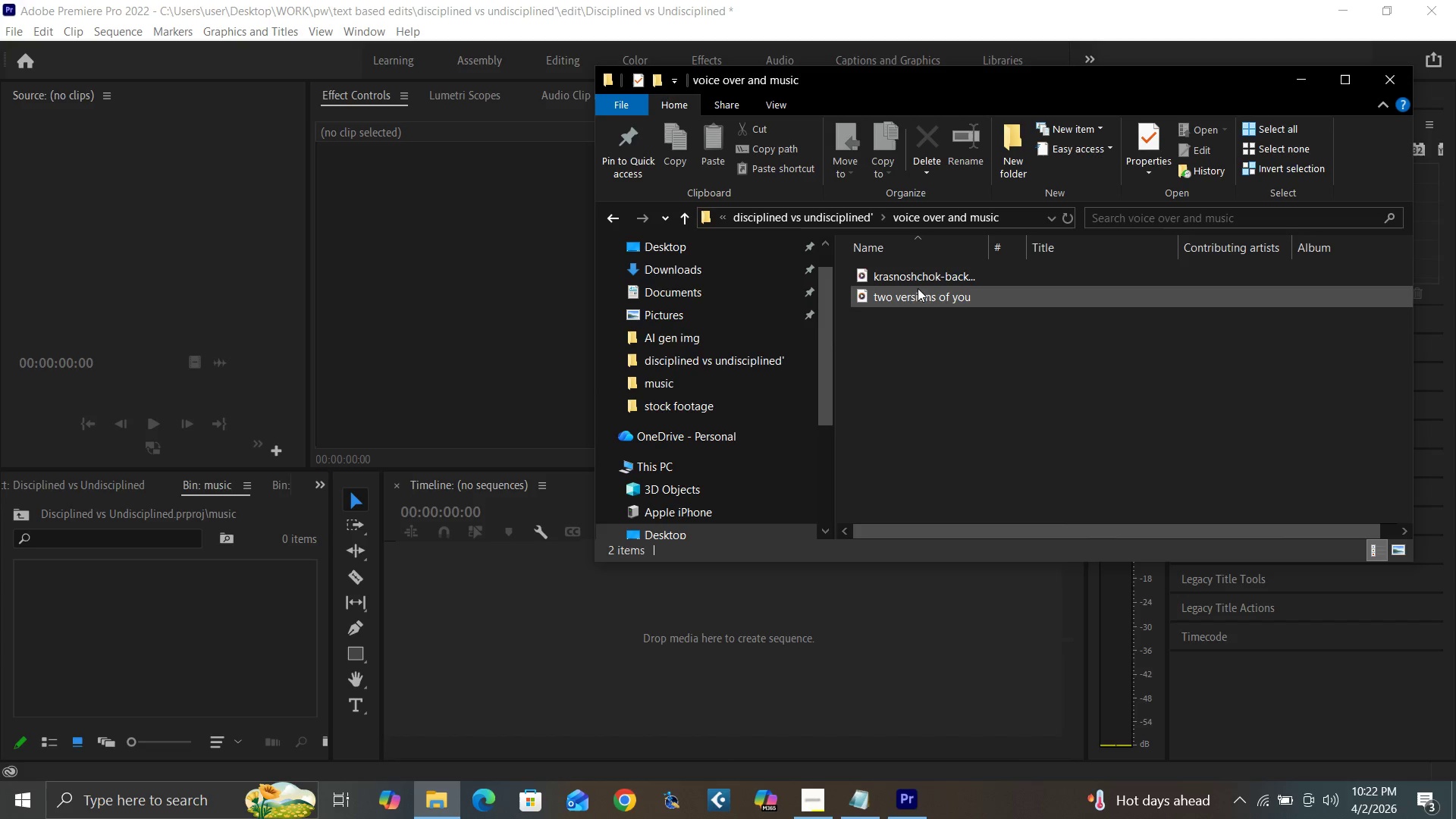 
left_click_drag(start_coordinate=[916, 275], to_coordinate=[141, 633])
 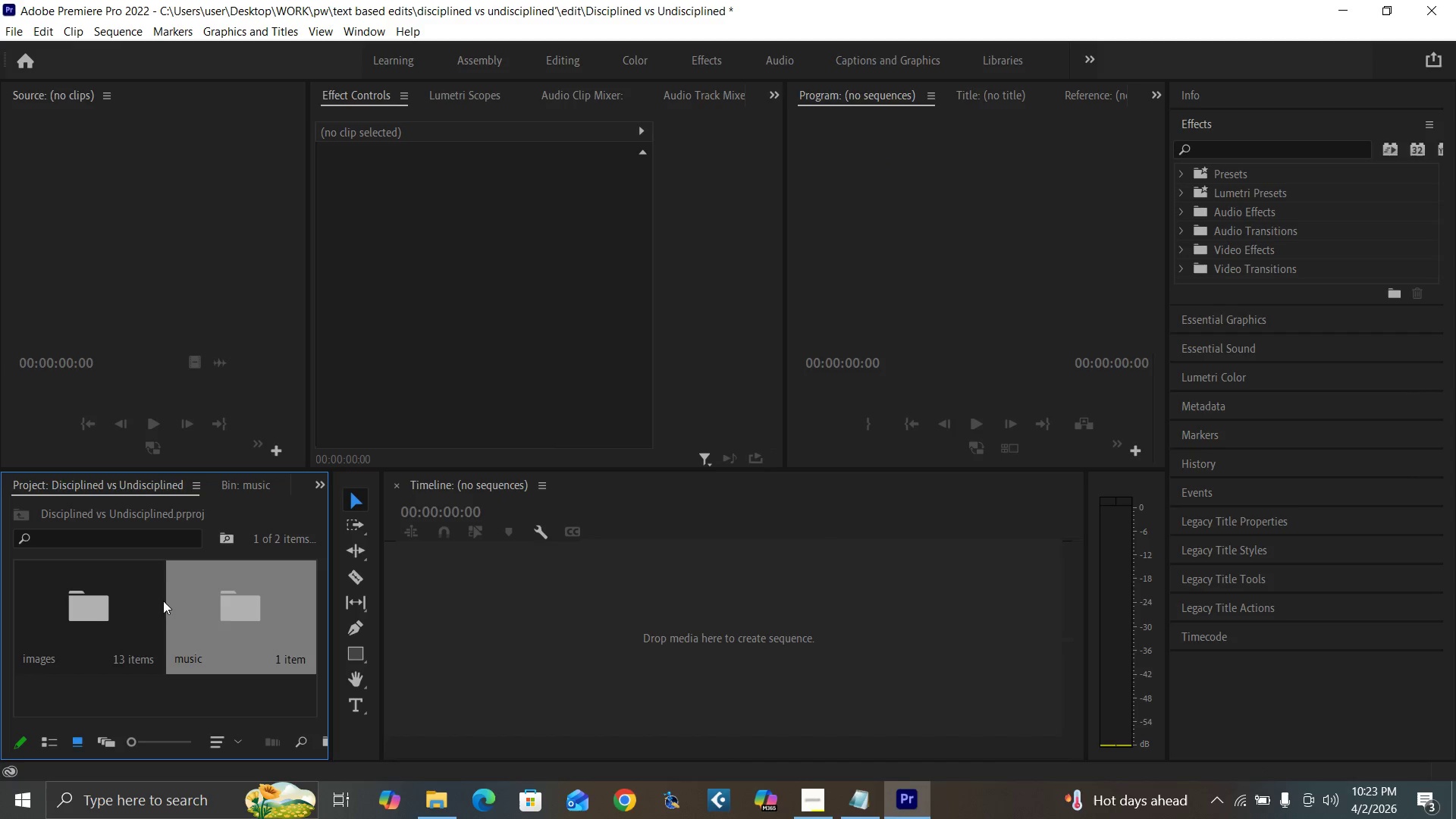 
wait(5.84)
 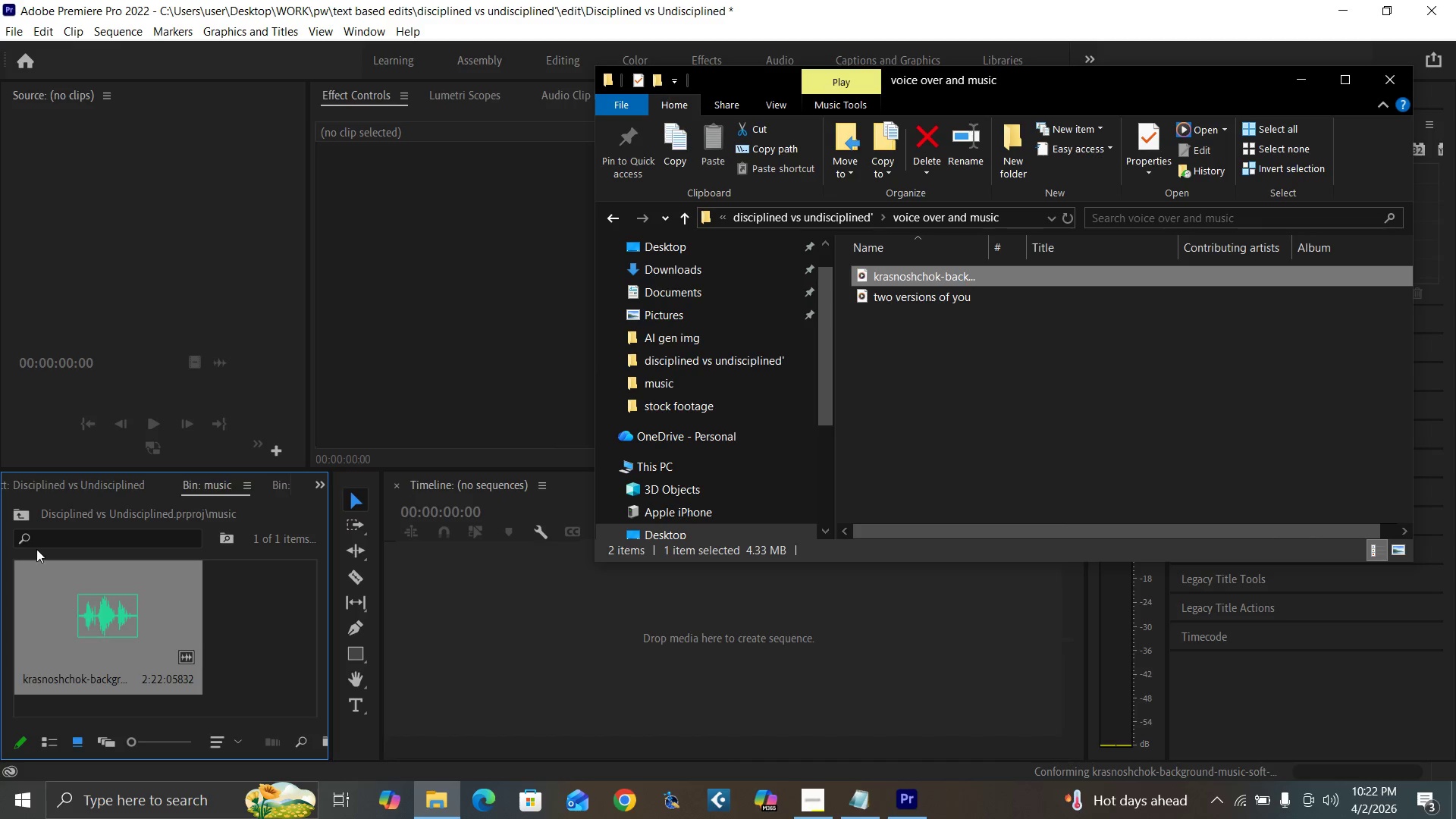 
right_click([118, 695])
 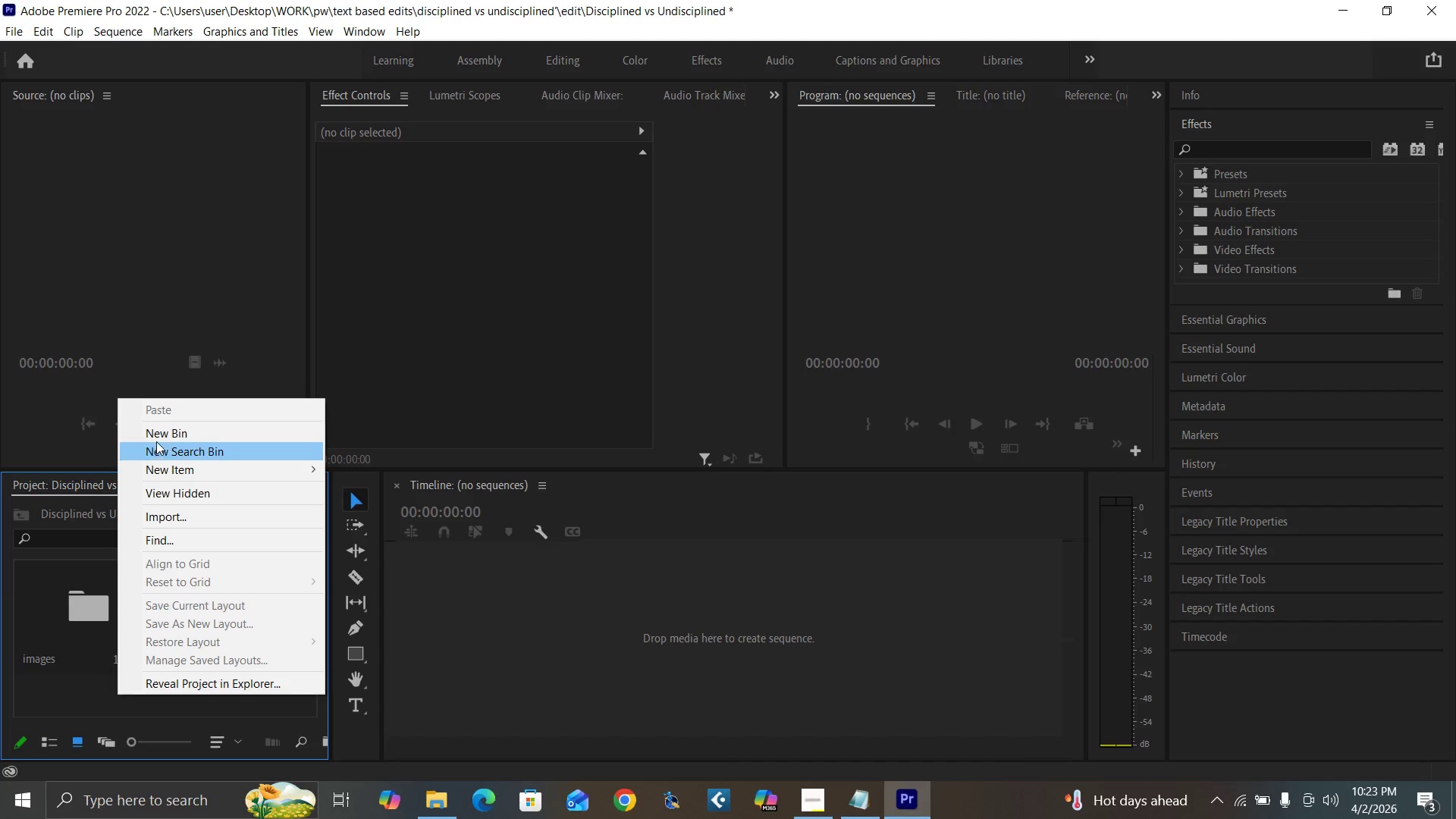 
left_click([165, 434])
 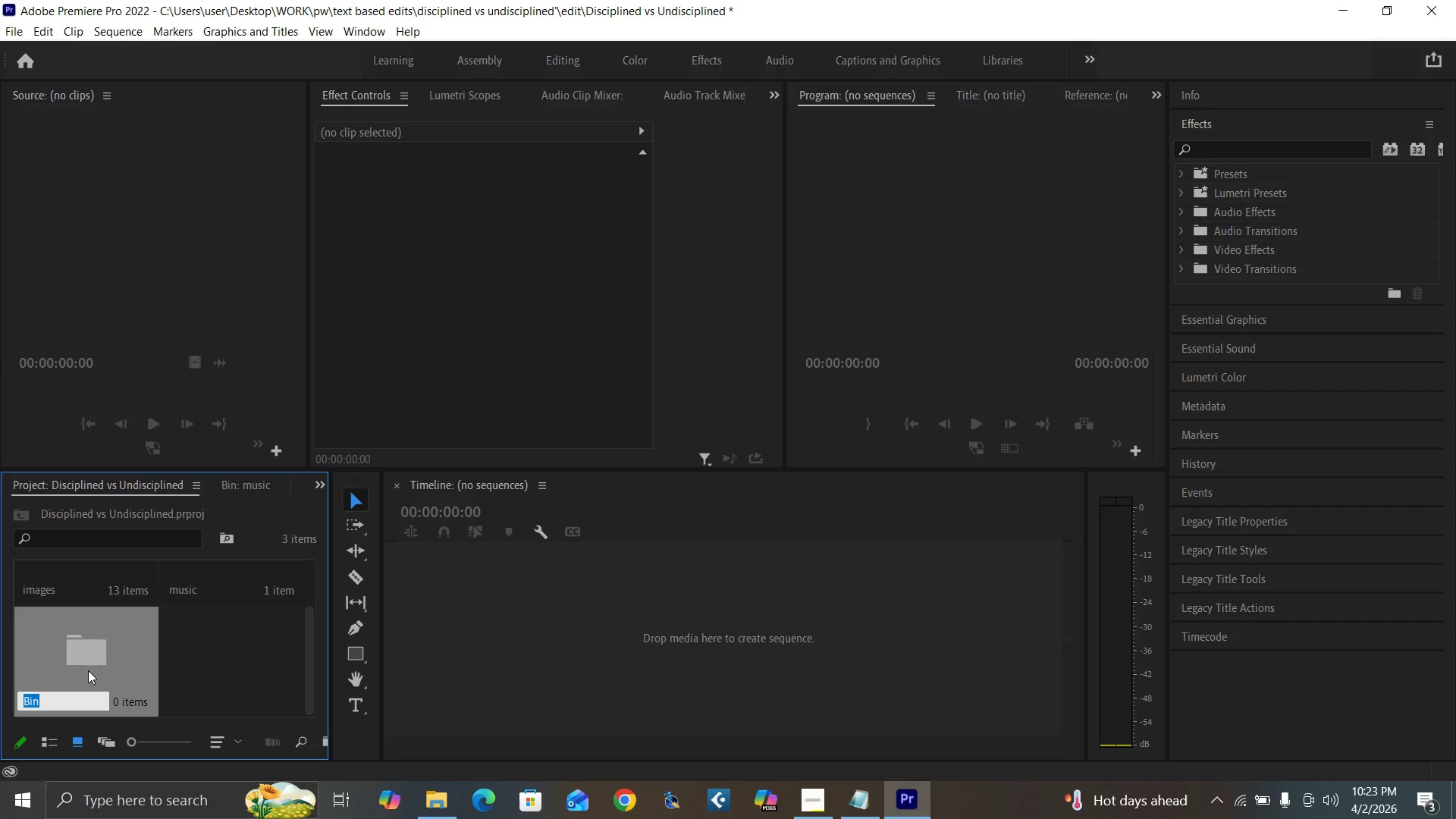 
type(voice over)
 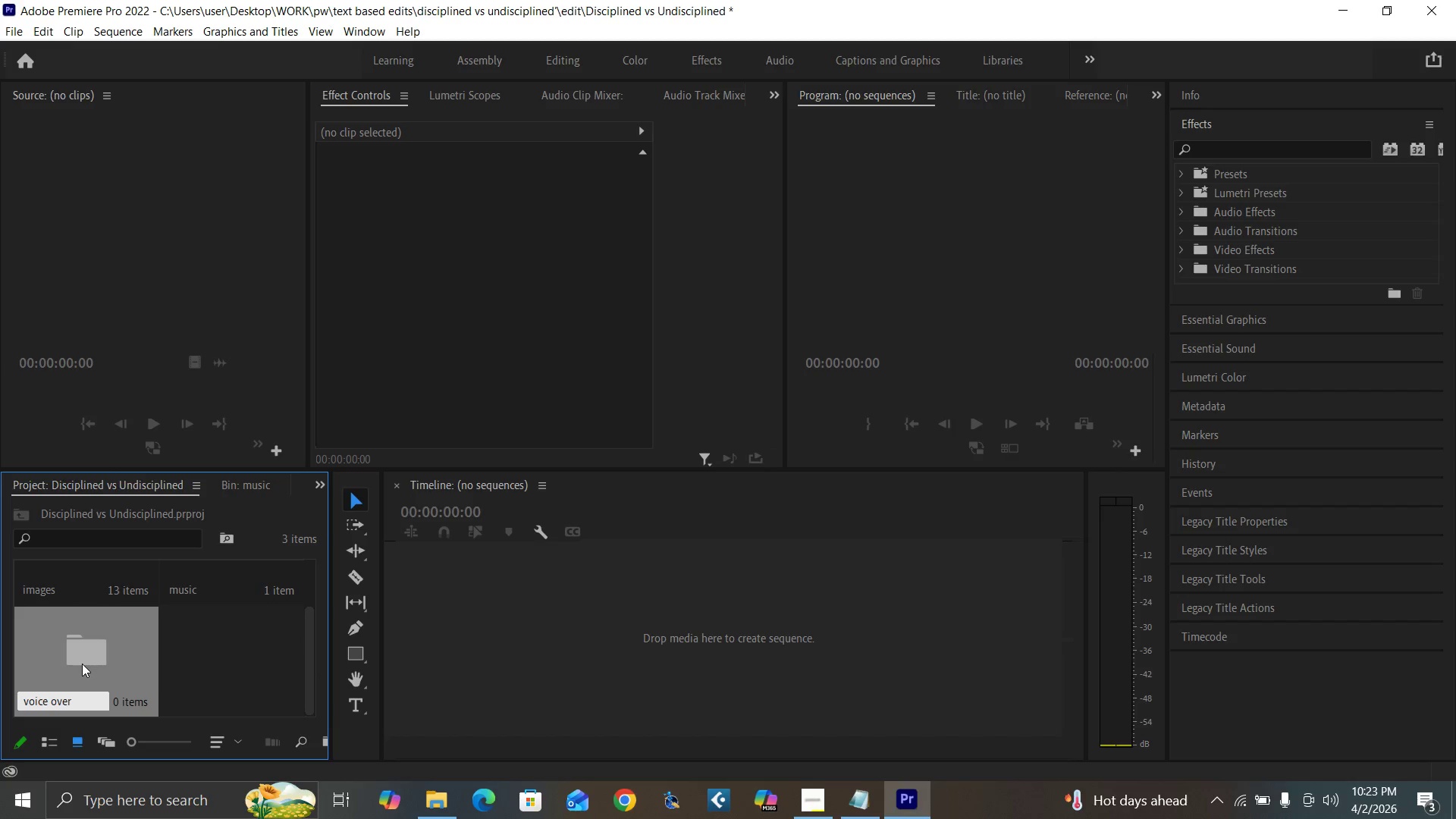 
key(Enter)
 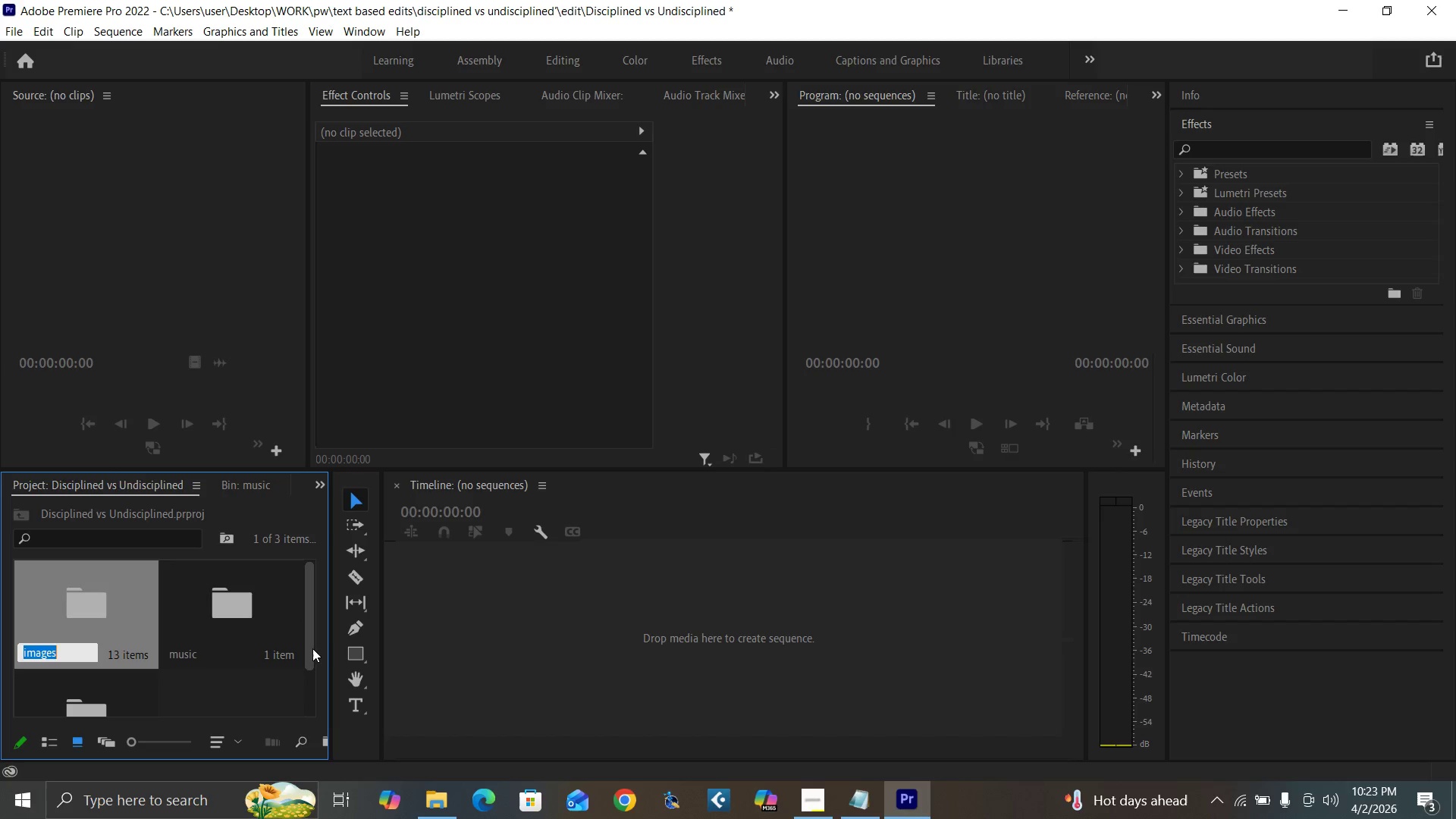 
left_click_drag(start_coordinate=[306, 646], to_coordinate=[309, 724])
 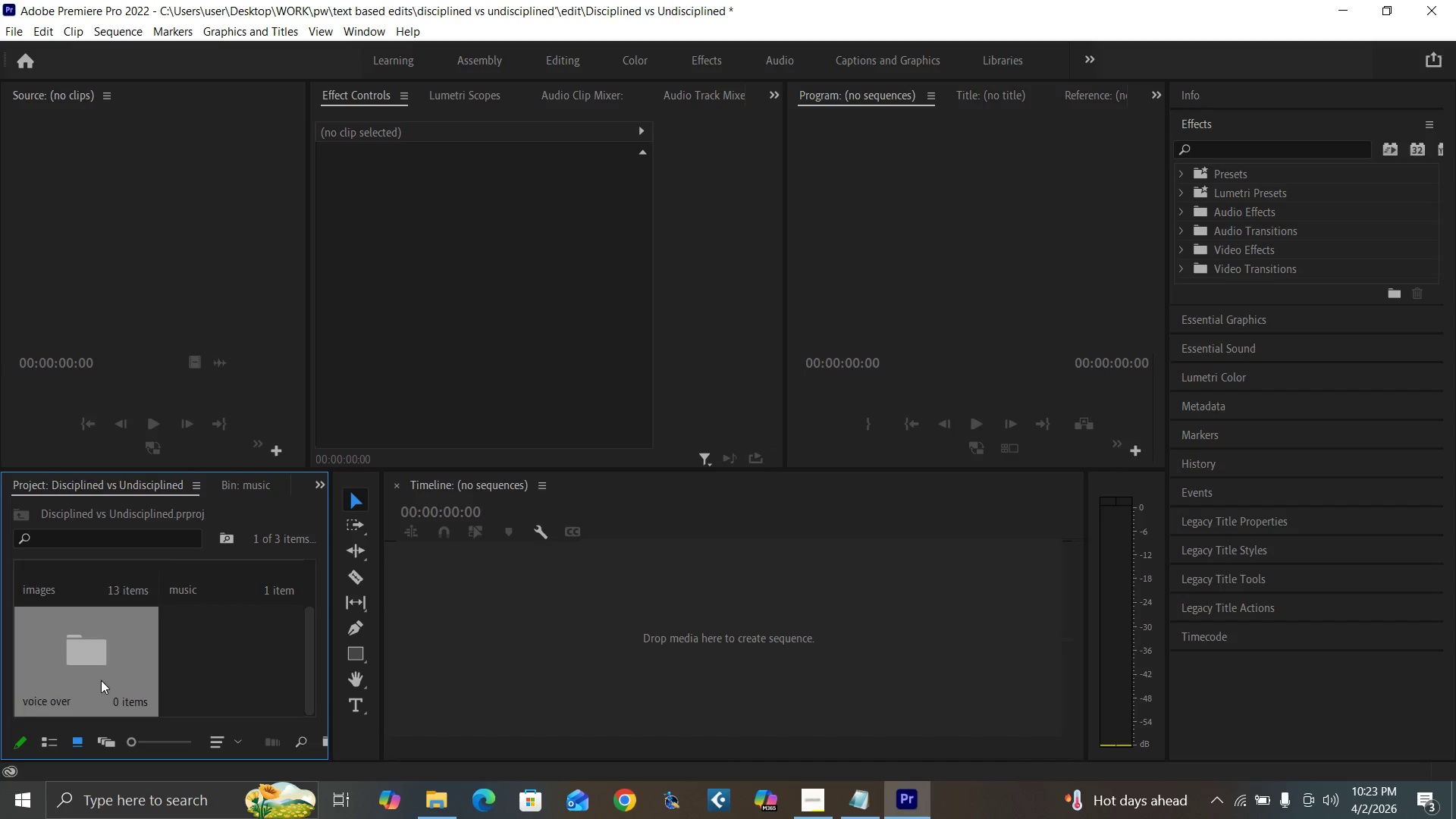 
double_click([101, 680])
 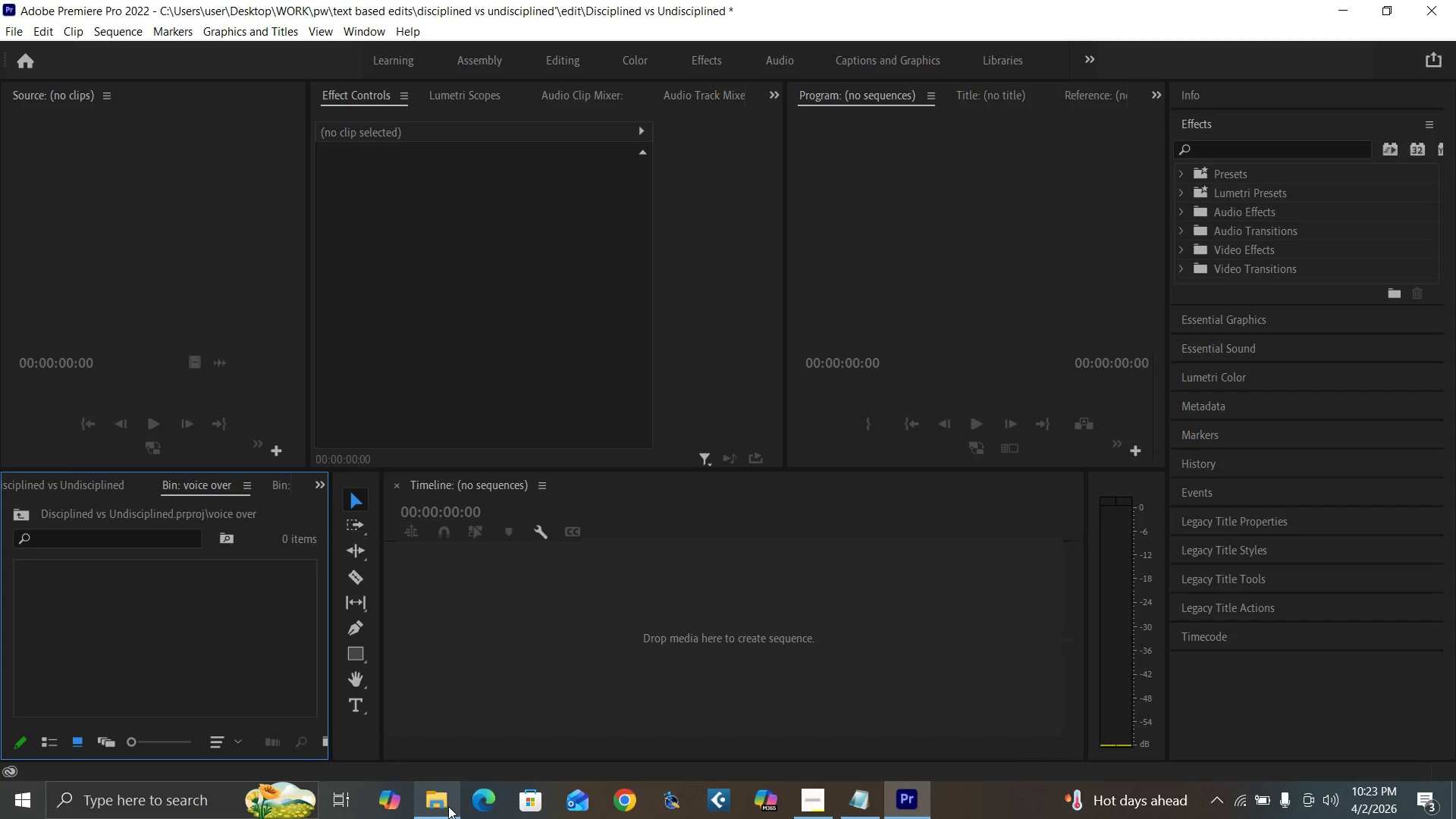 
left_click([438, 803])
 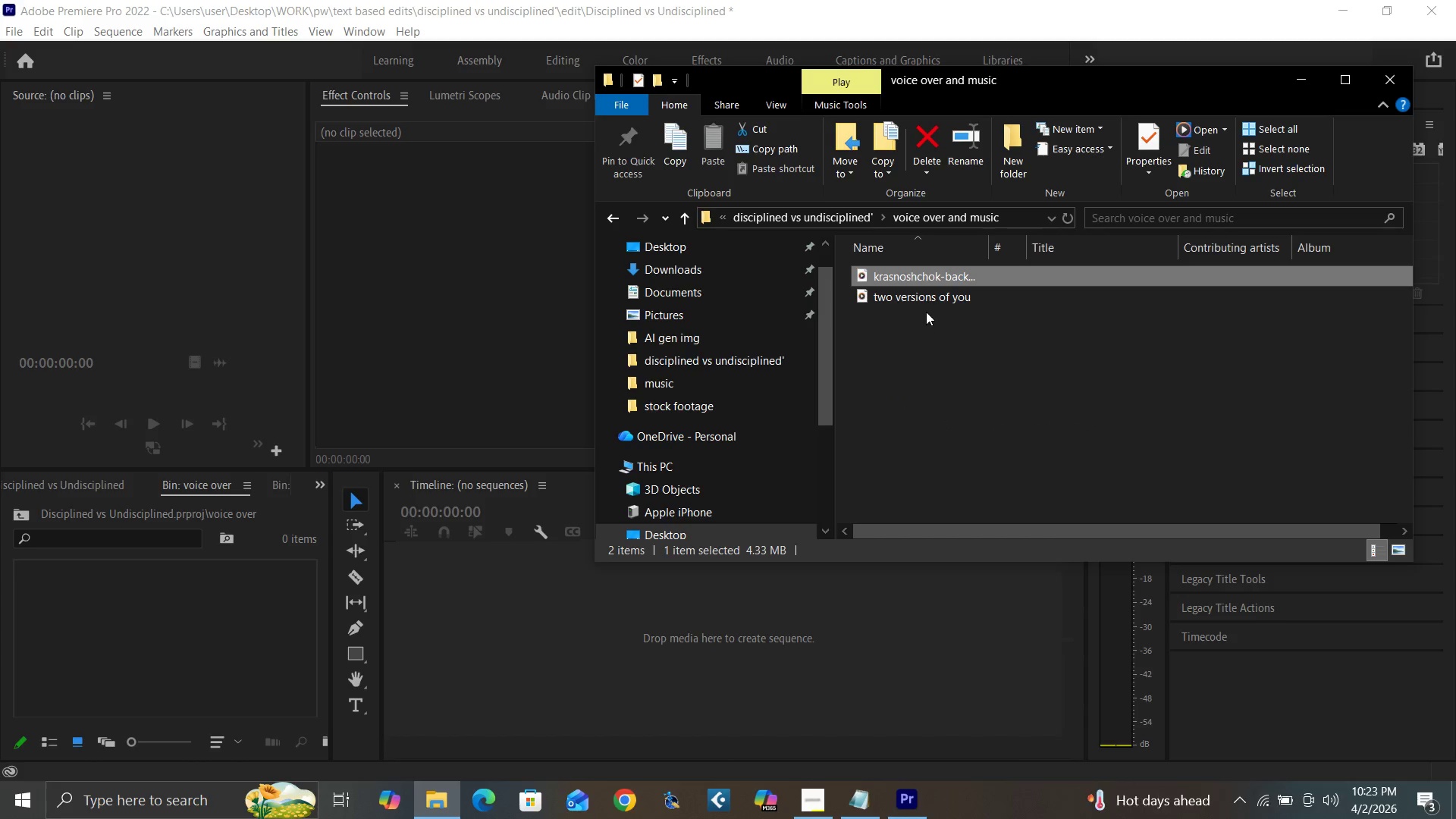 
left_click_drag(start_coordinate=[925, 298], to_coordinate=[158, 641])
 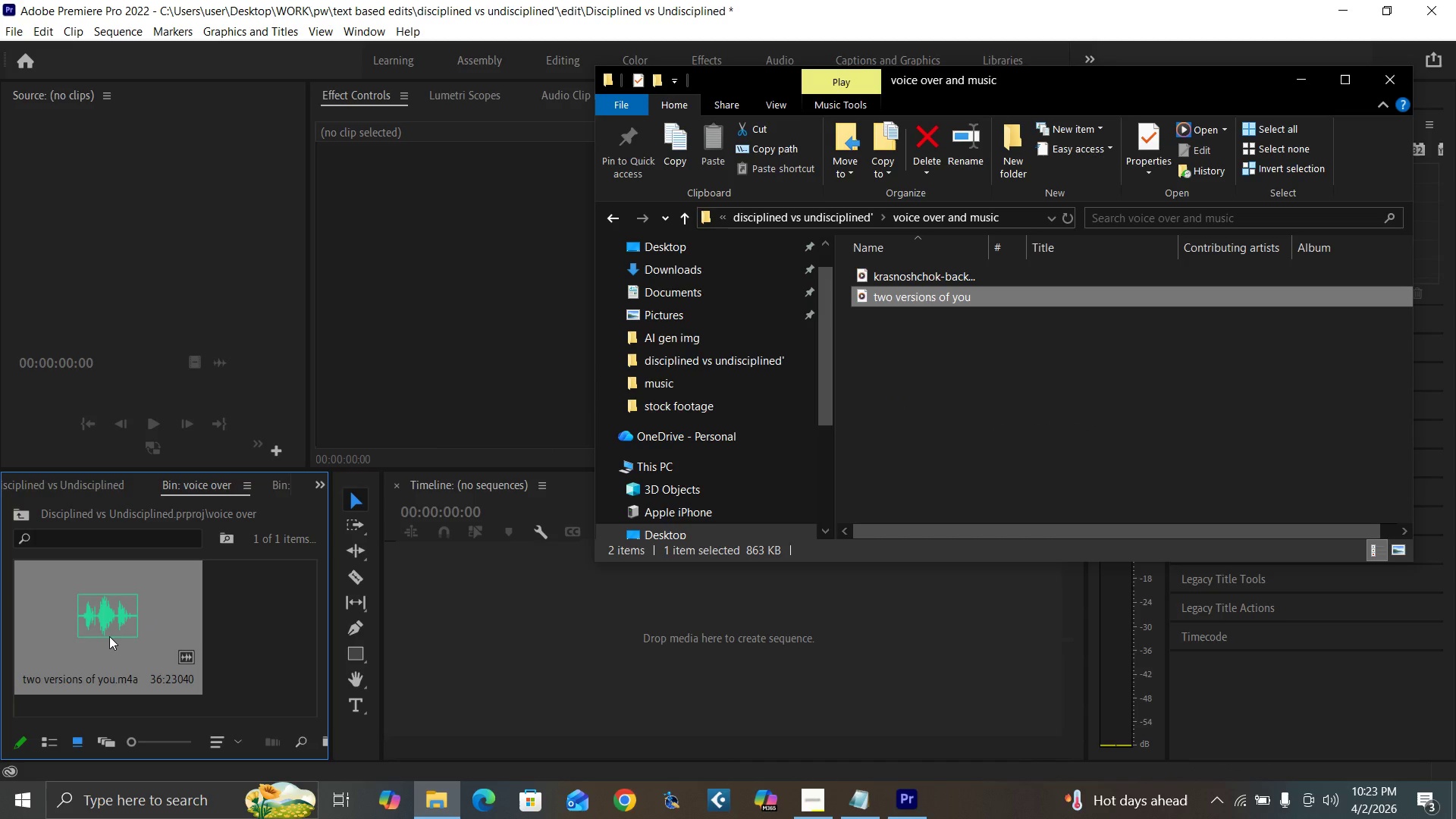 
double_click([109, 636])
 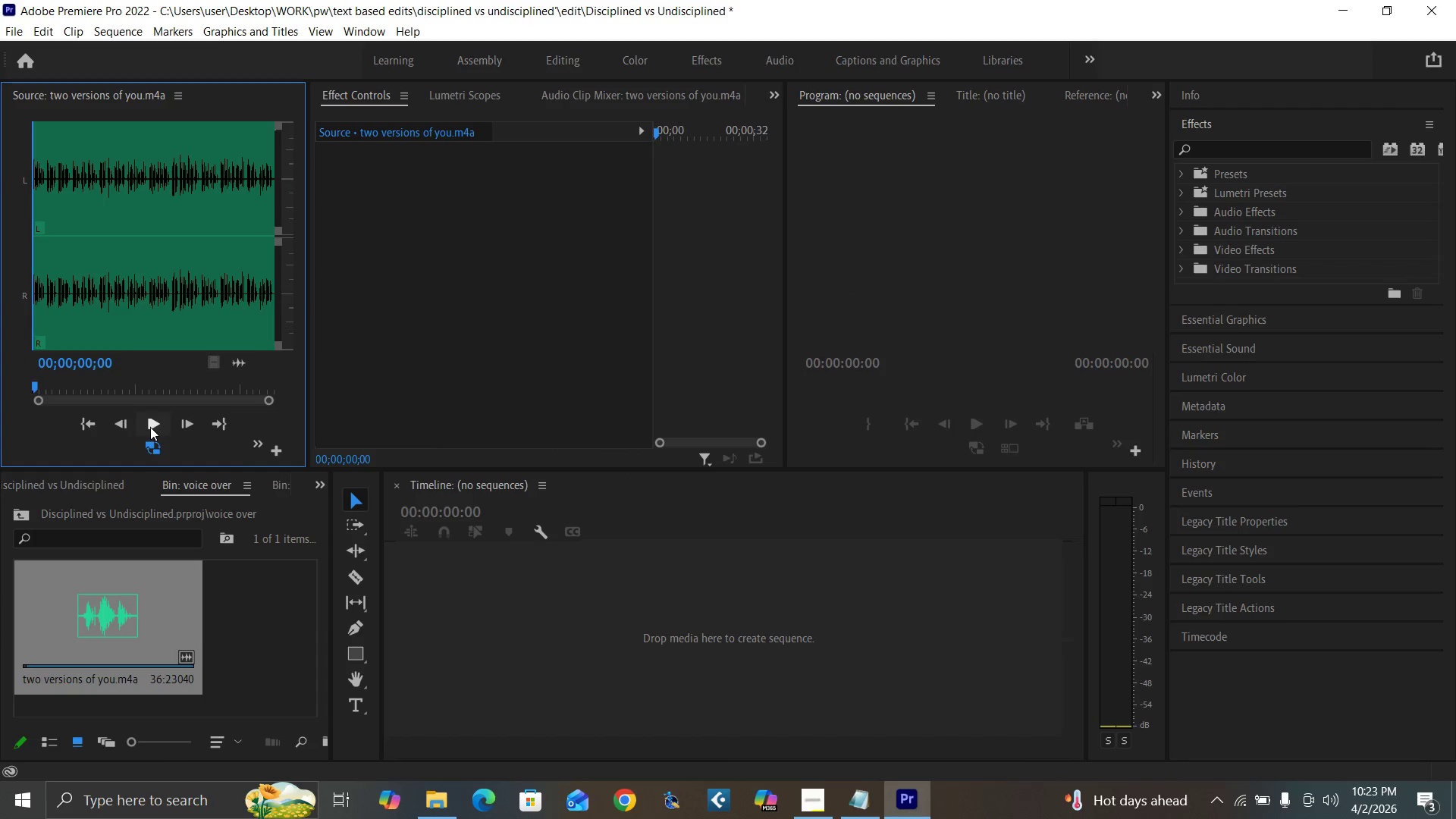 
left_click([149, 427])
 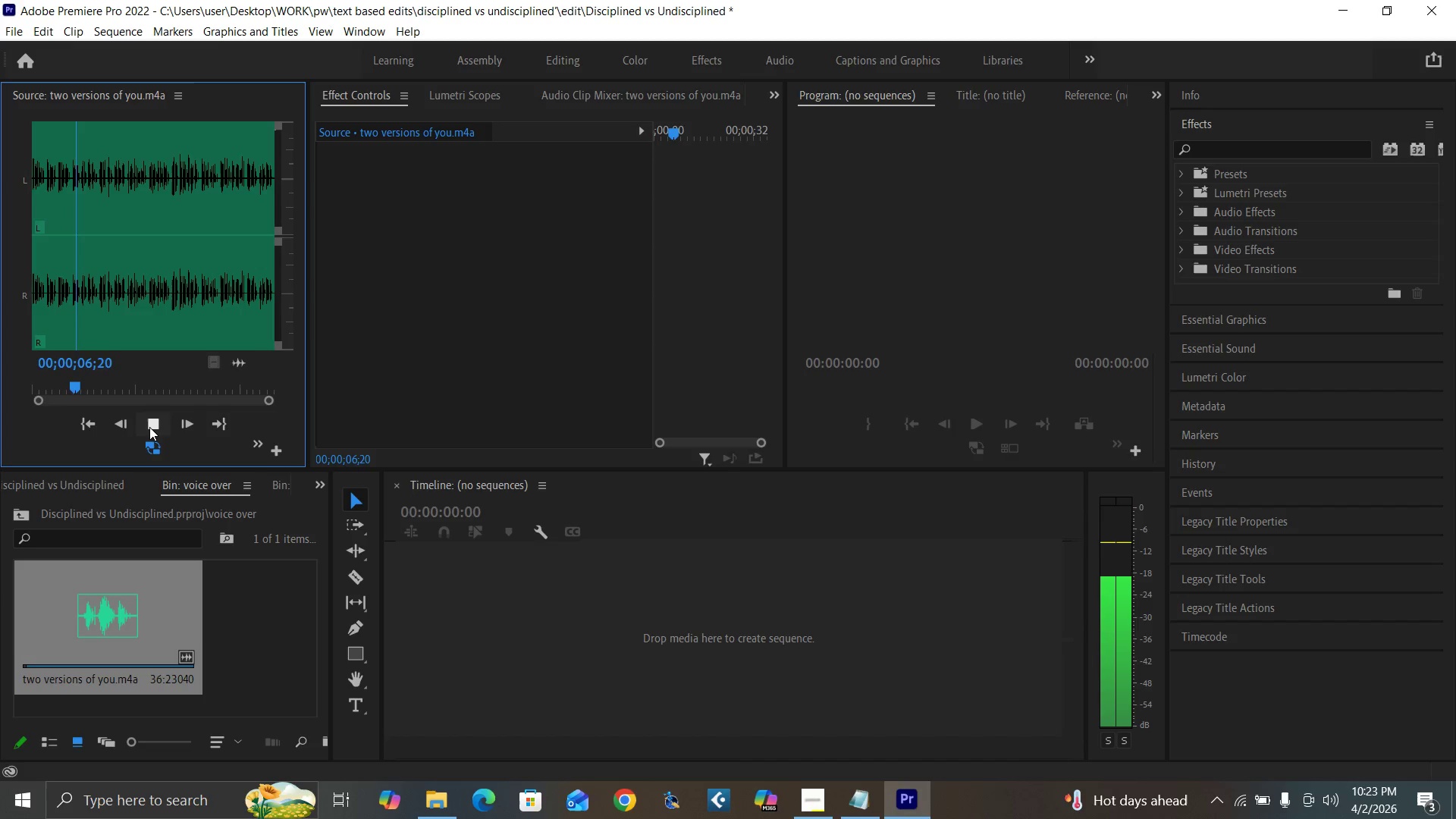 
wait(11.8)
 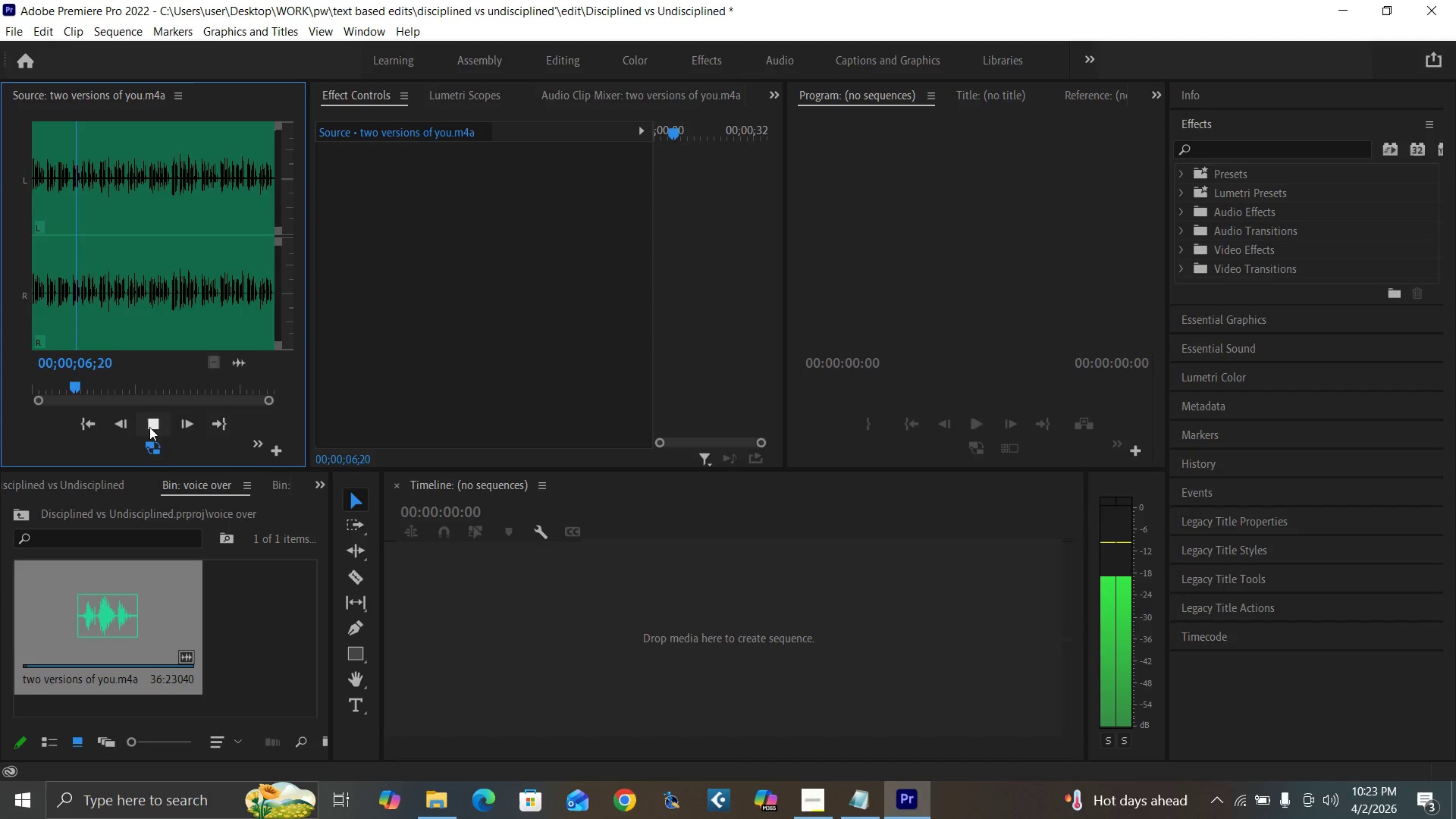 
key(Space)
 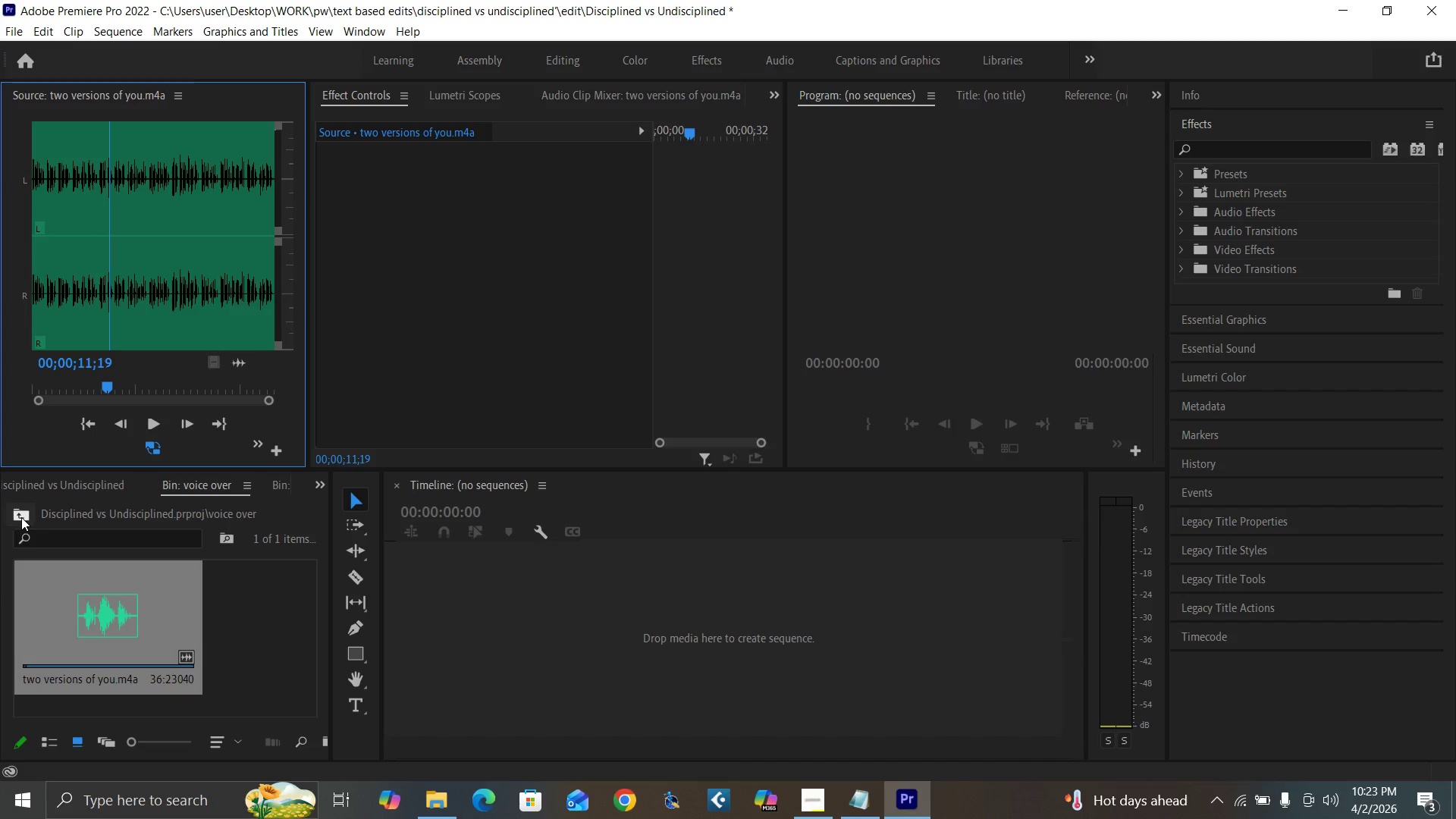 
left_click([21, 517])
 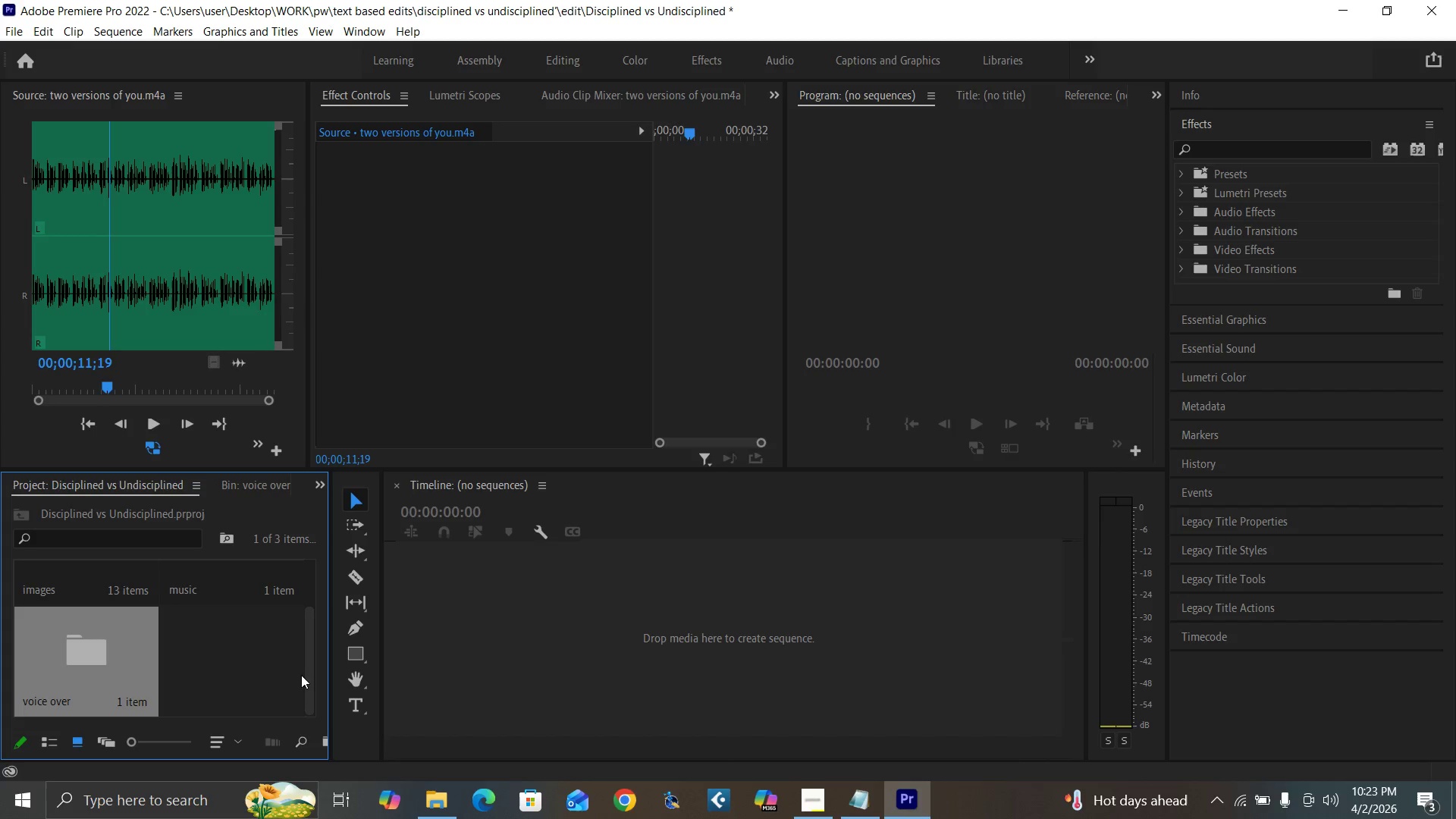 
left_click_drag(start_coordinate=[308, 681], to_coordinate=[313, 704])
 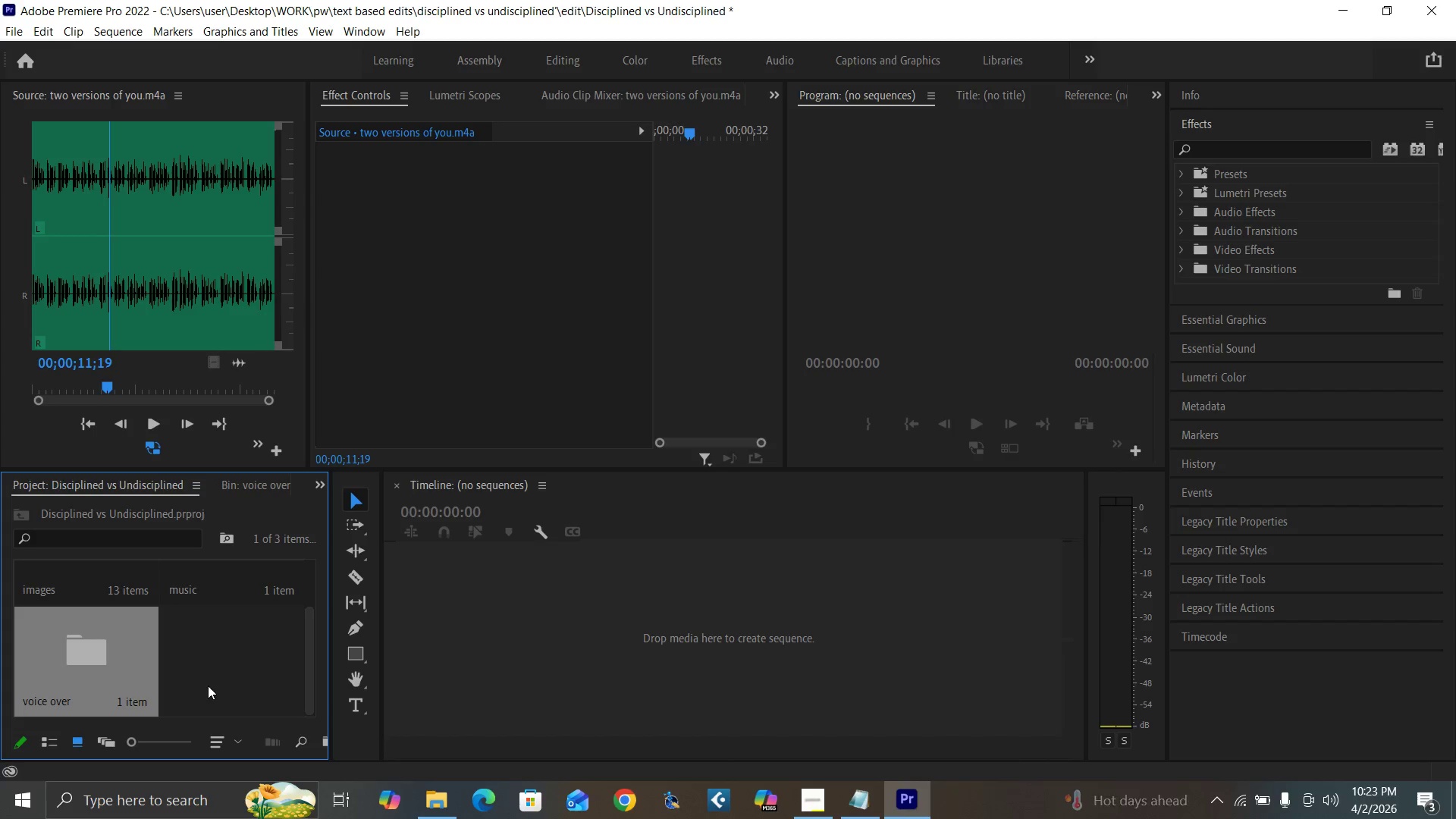 
right_click([206, 684])
 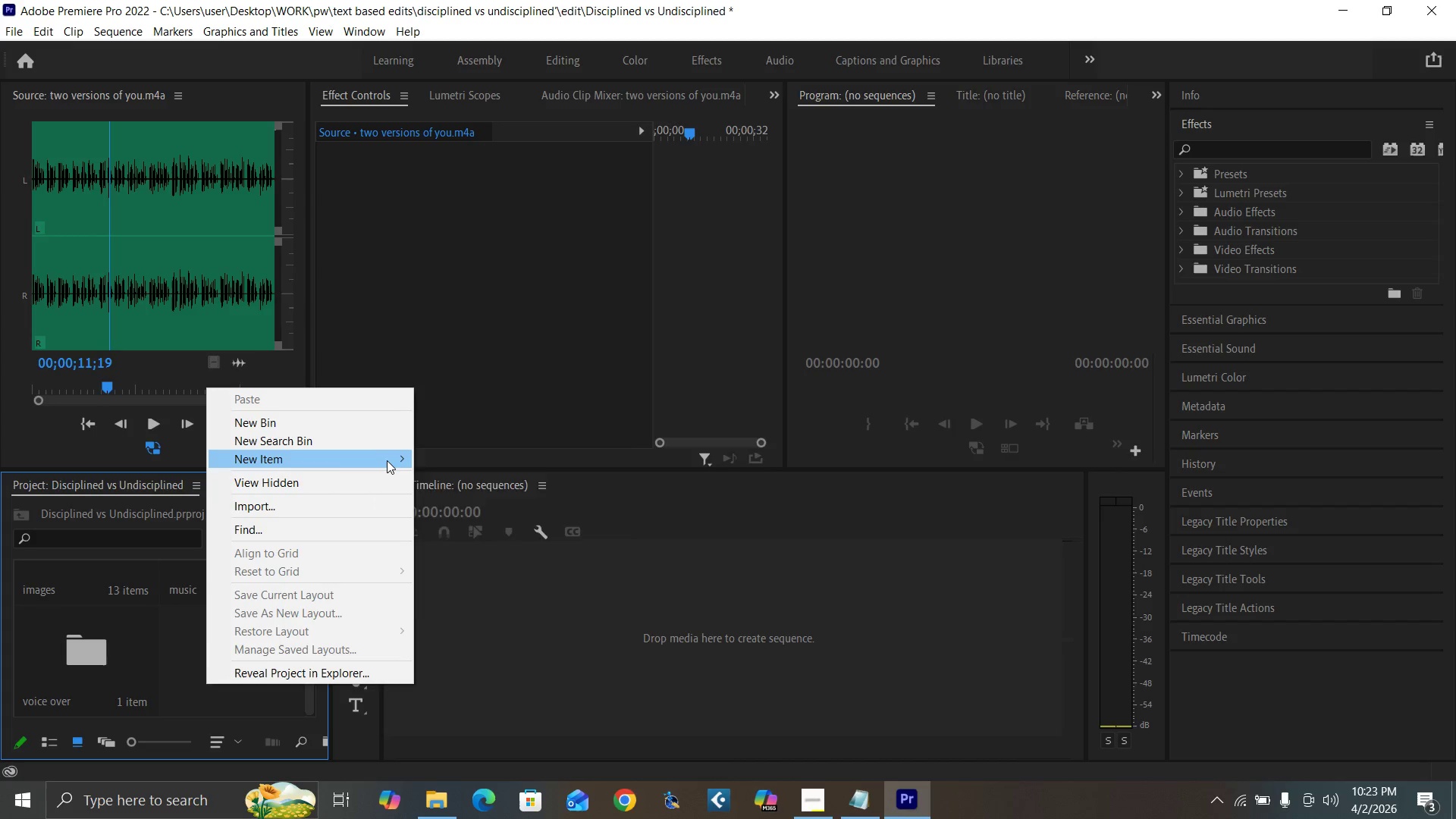 
left_click([437, 460])
 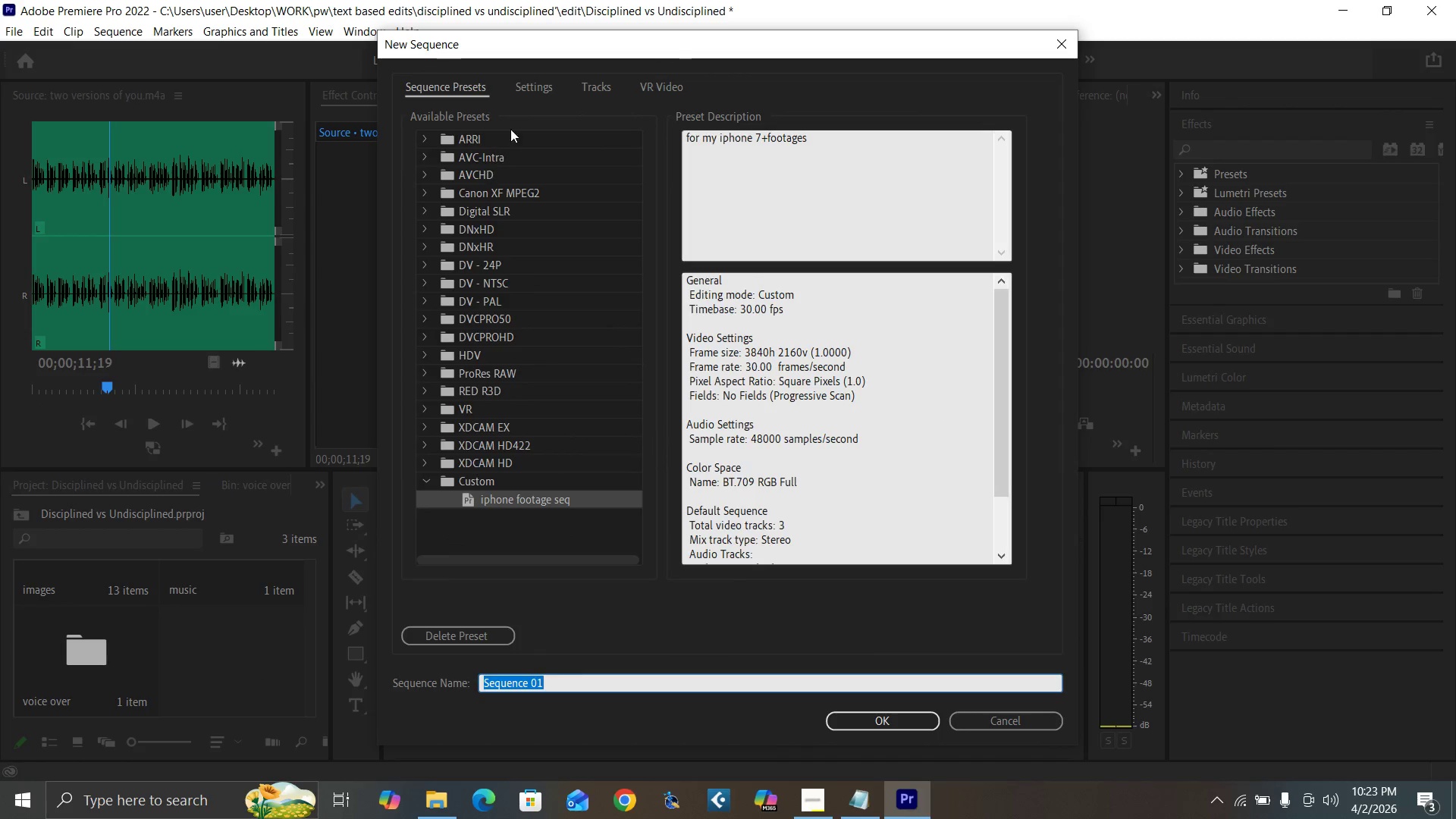 
left_click([535, 89])
 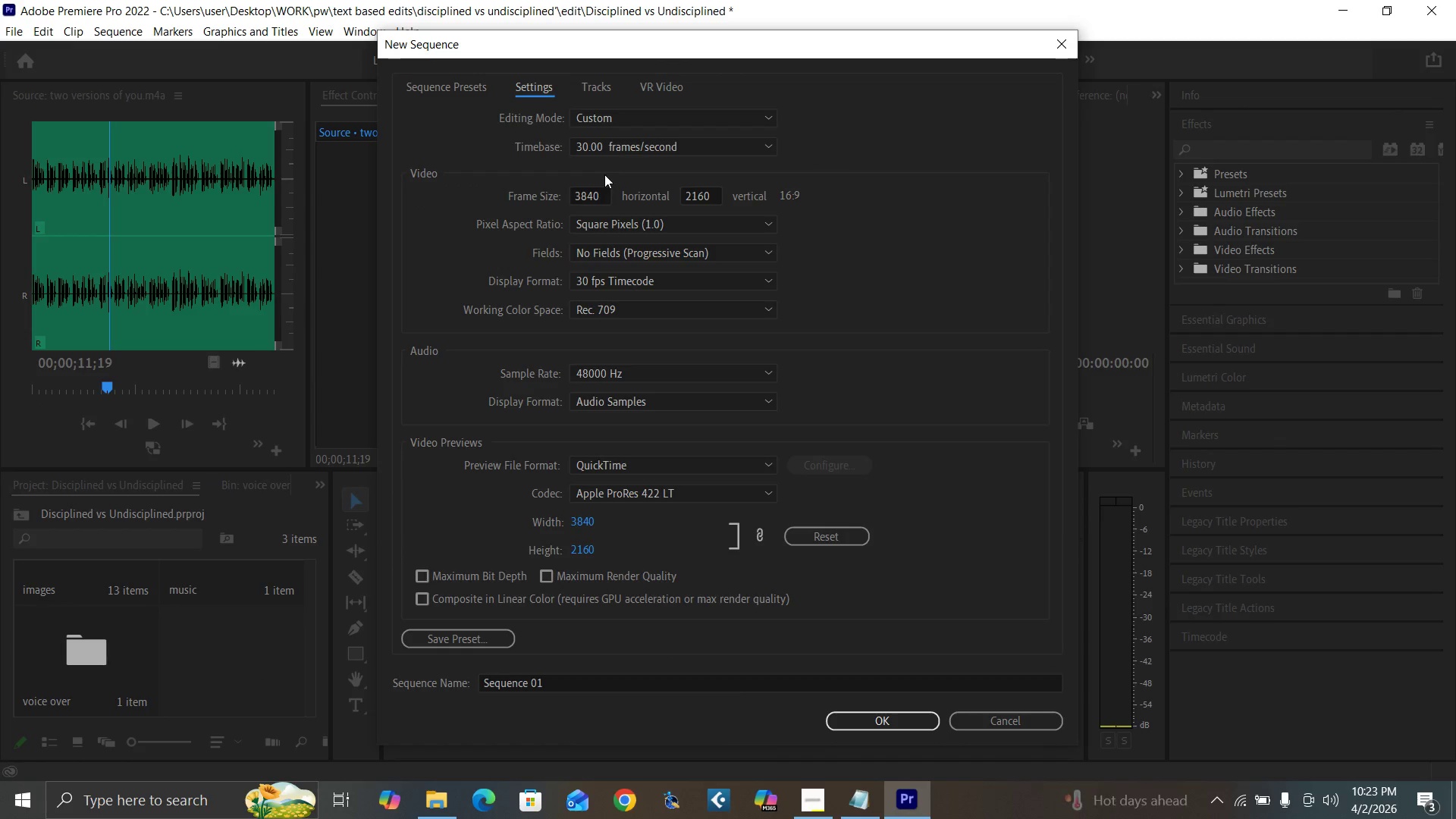 
left_click([601, 202])
 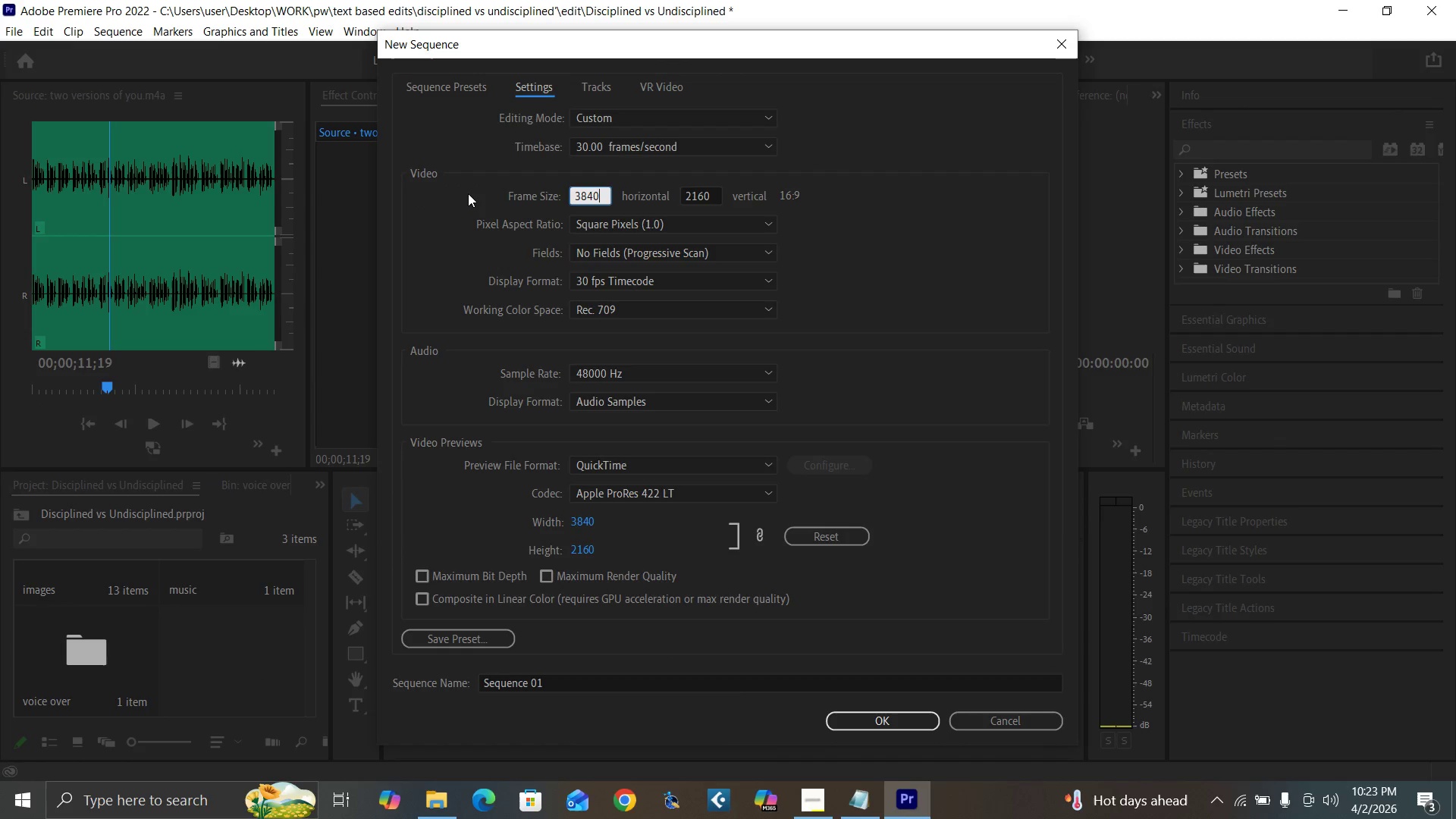 
hold_key(key=Backspace, duration=0.89)
 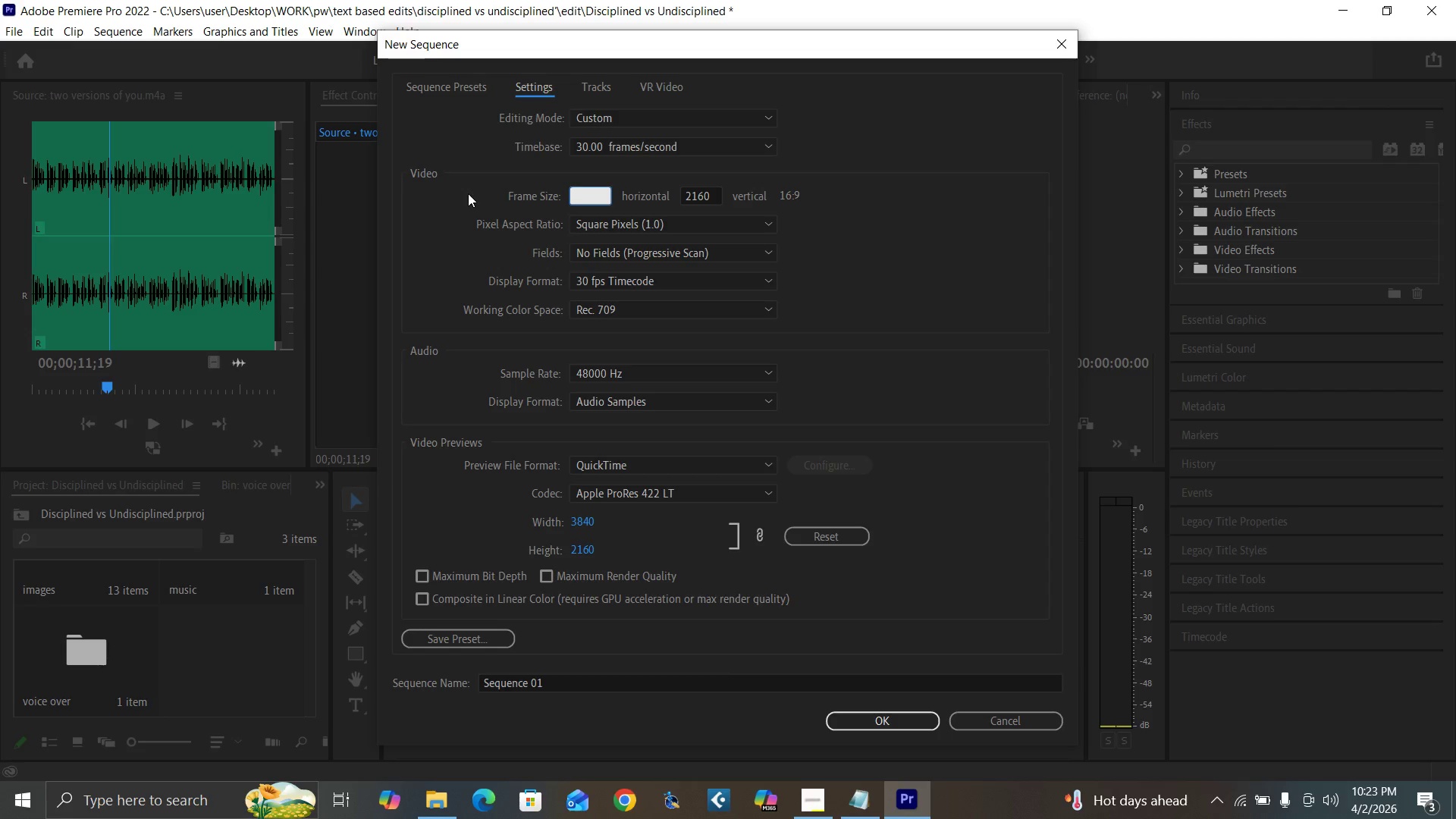 
type(1920)
 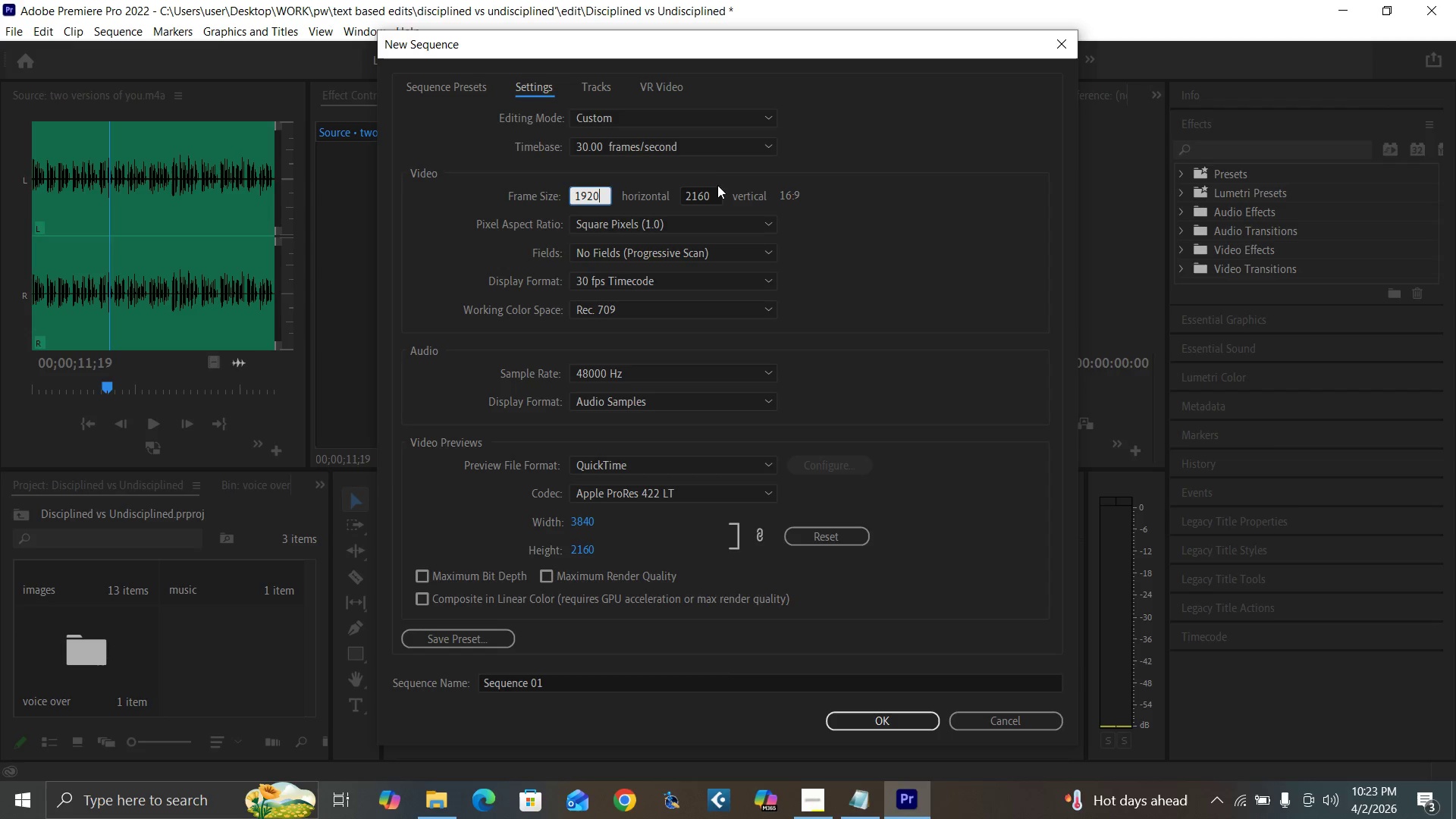 
left_click([714, 199])
 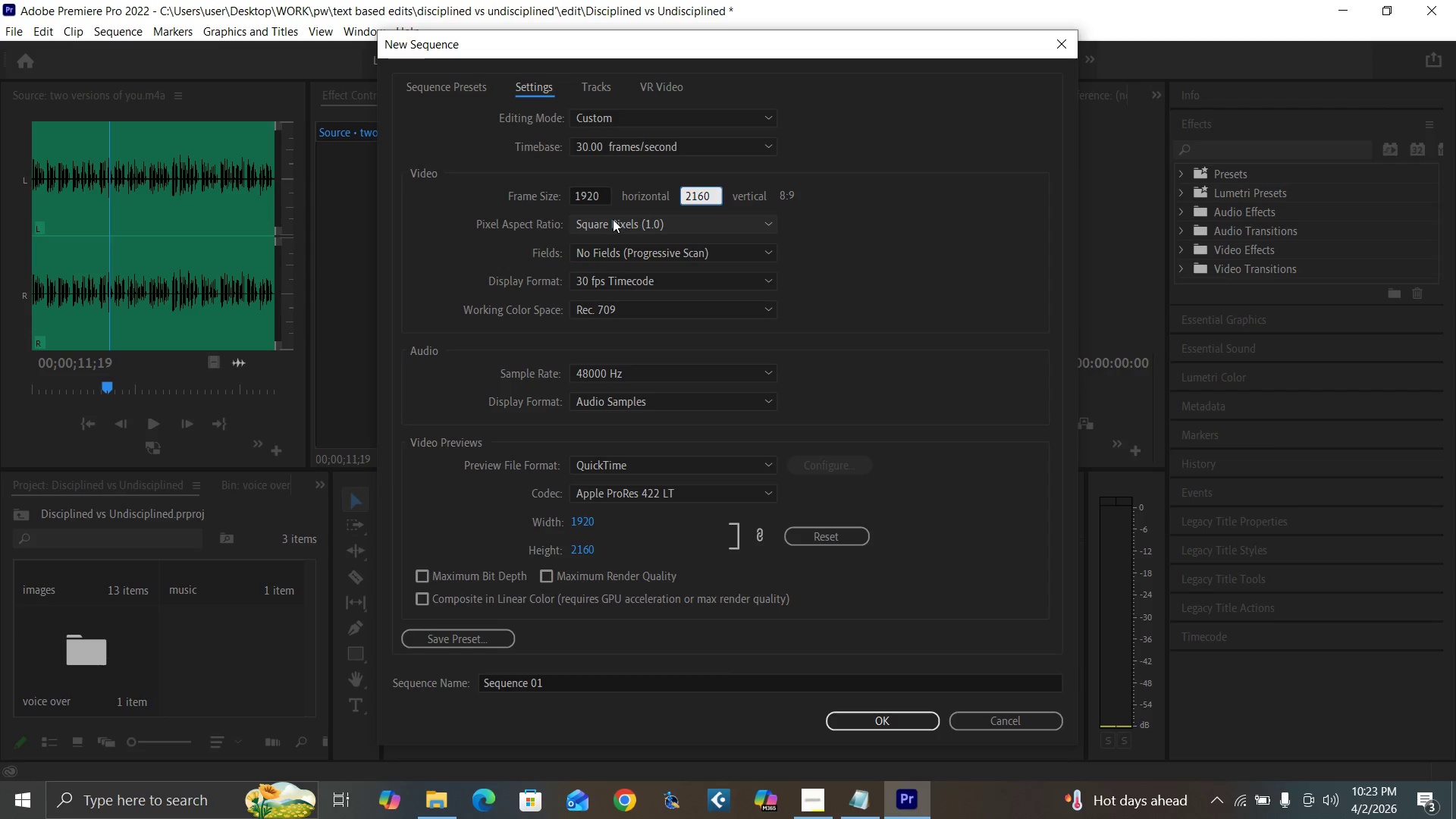 
key(Backspace)
key(Backspace)
key(Backspace)
key(Backspace)
key(Backspace)
type(1080)
 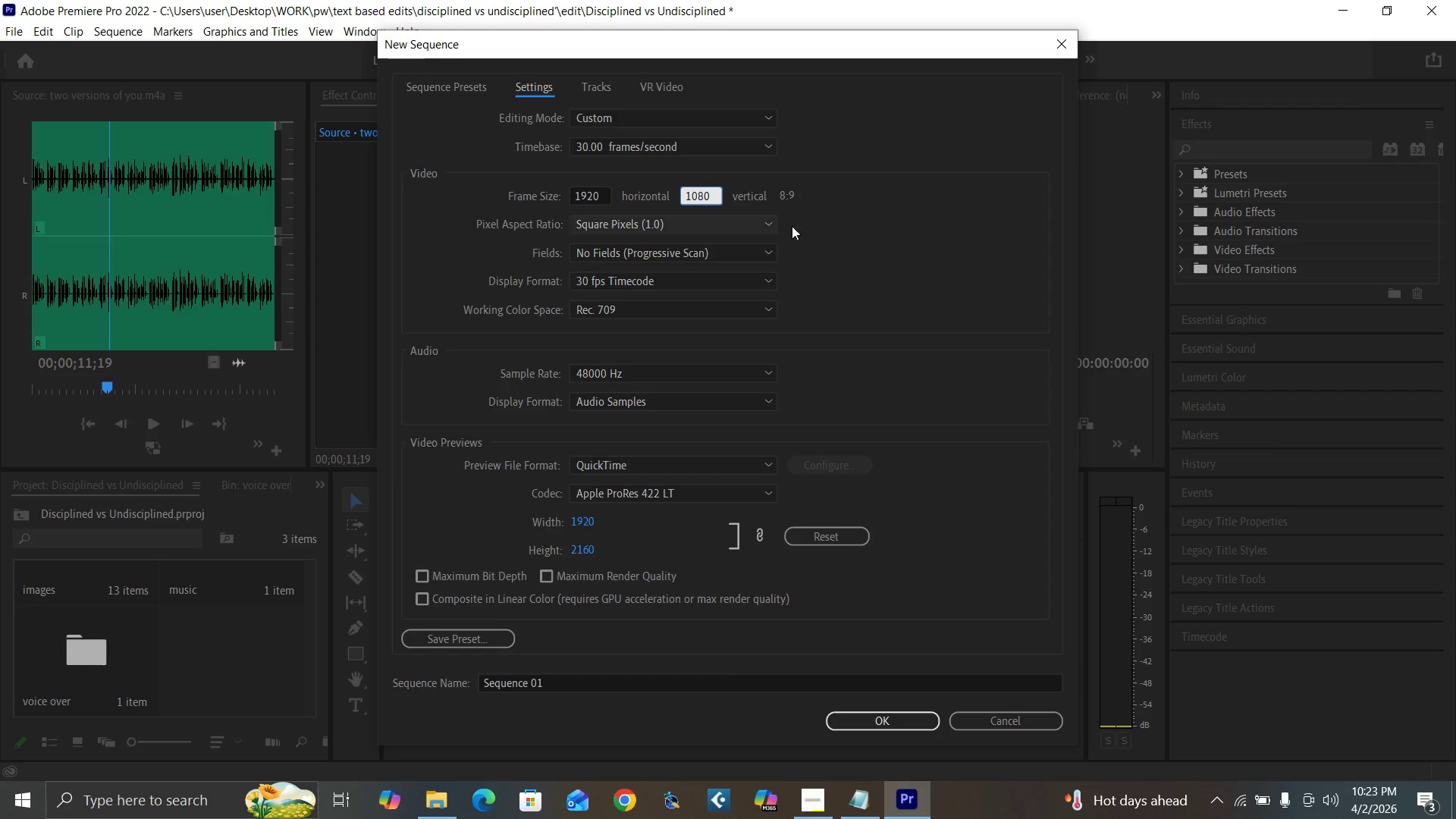 
left_click([855, 168])
 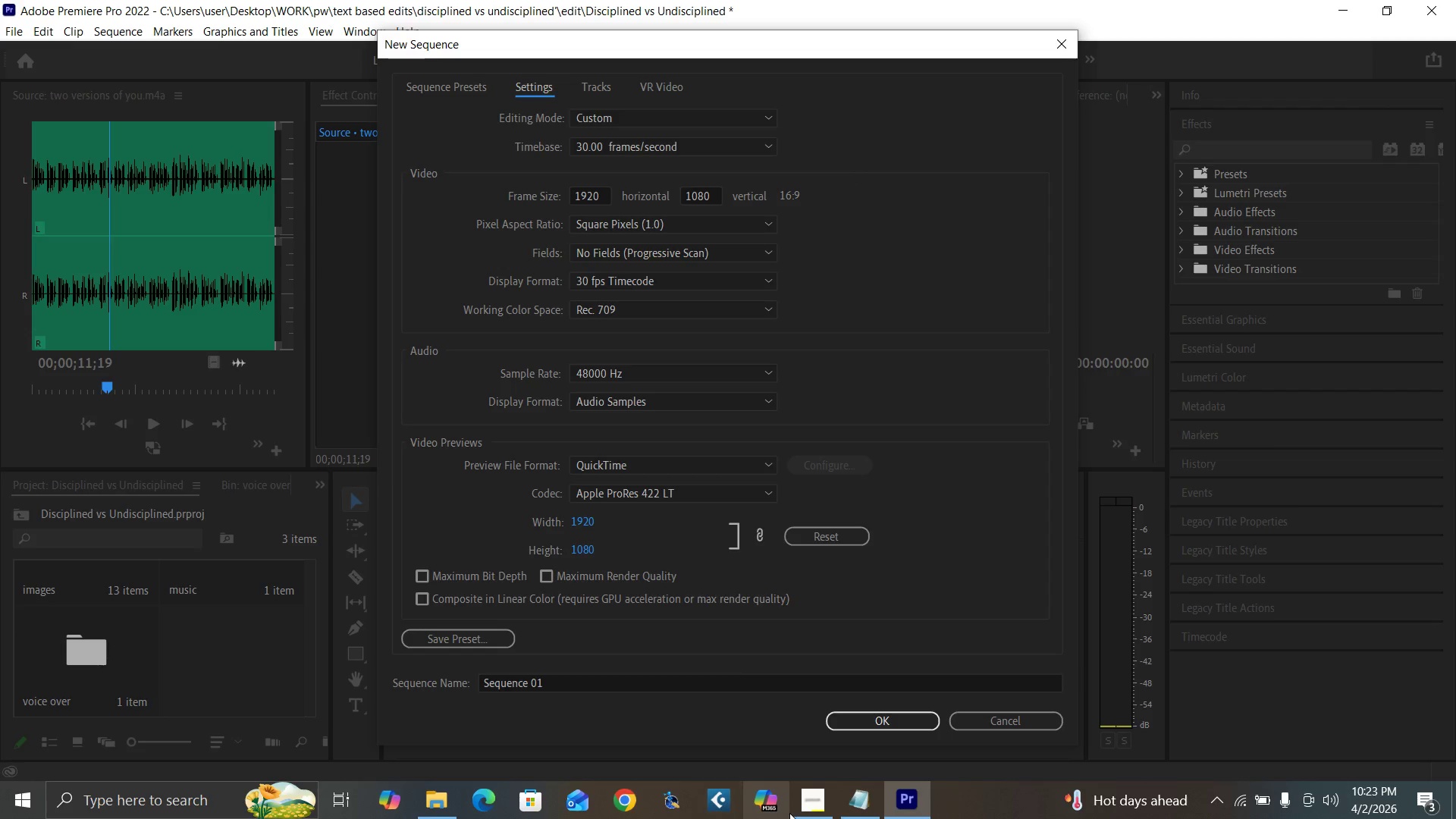 
left_click([811, 805])